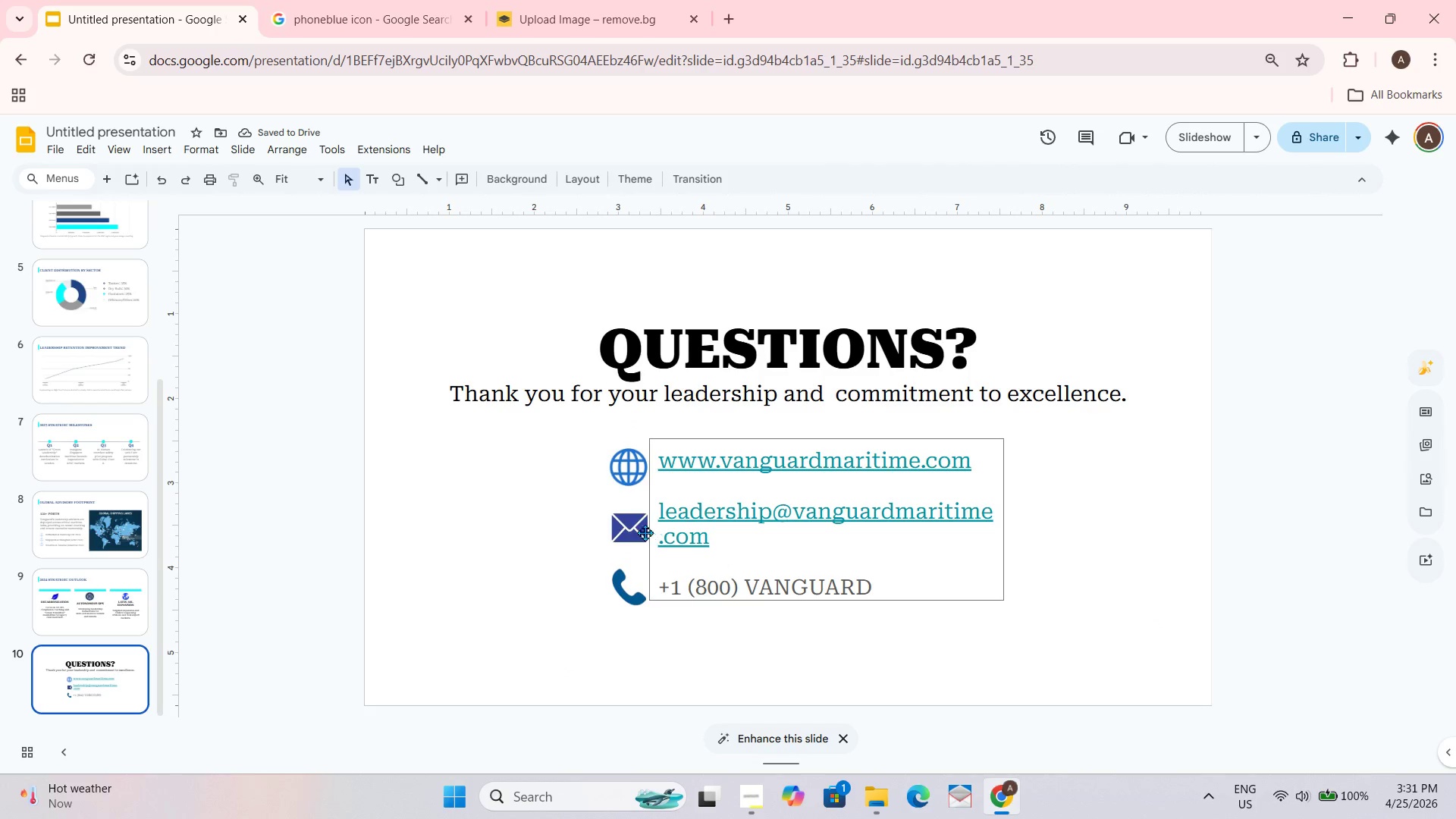 
left_click_drag(start_coordinate=[632, 533], to_coordinate=[632, 529])
 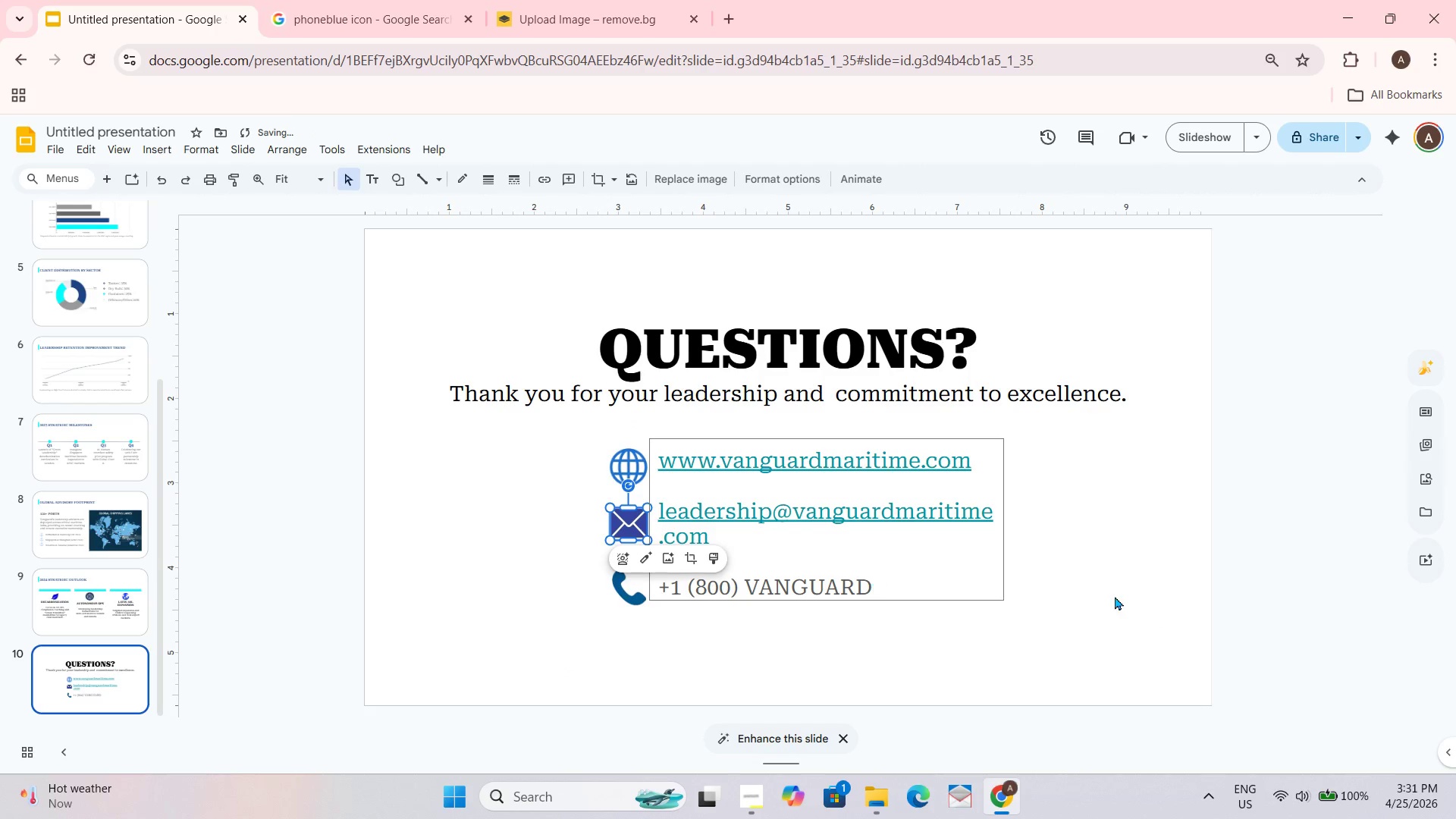 
left_click([1115, 596])
 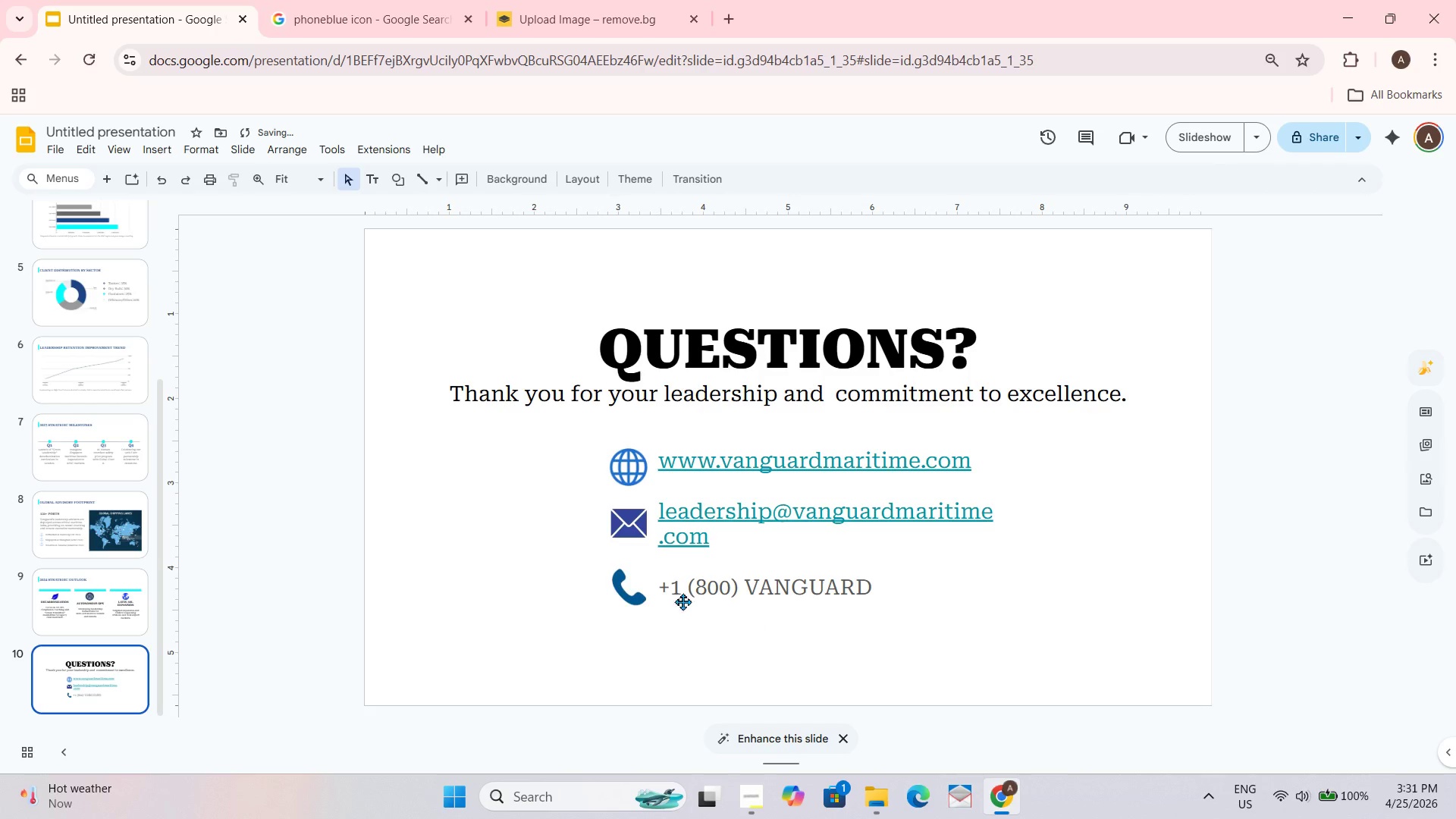 
left_click_drag(start_coordinate=[635, 601], to_coordinate=[635, 597])
 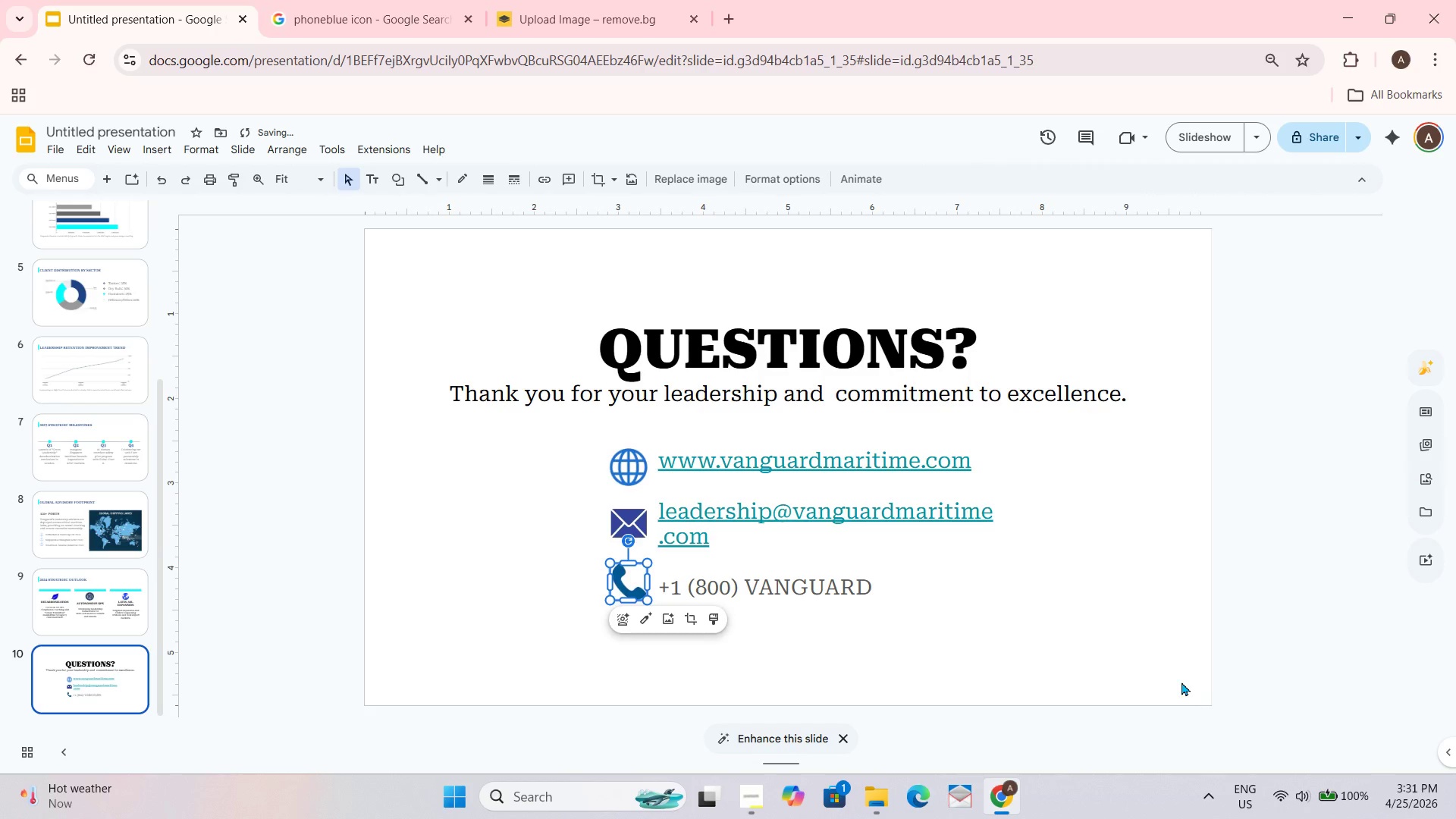 
left_click_drag(start_coordinate=[1178, 679], to_coordinate=[1175, 676])
 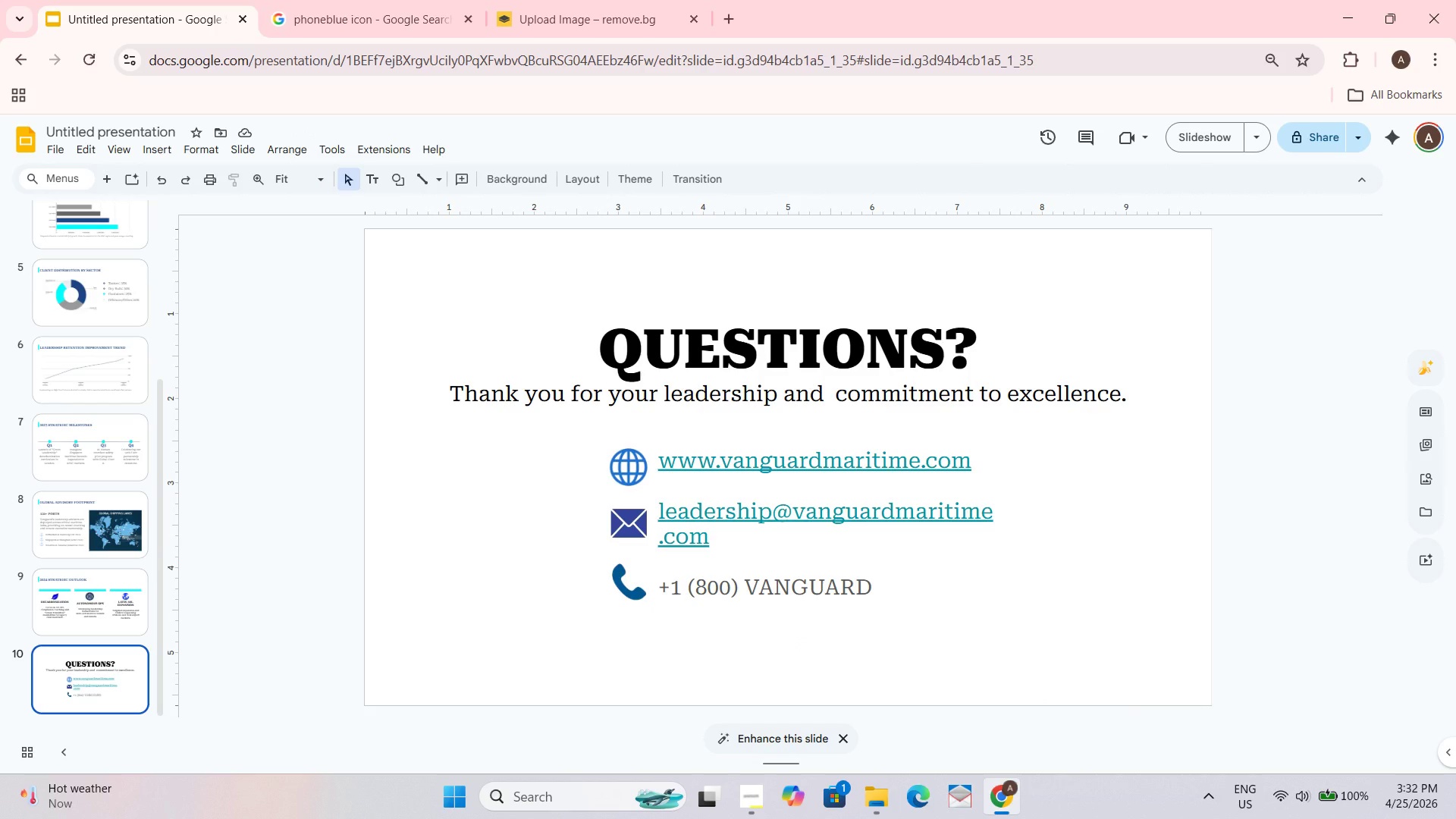 
wait(10.76)
 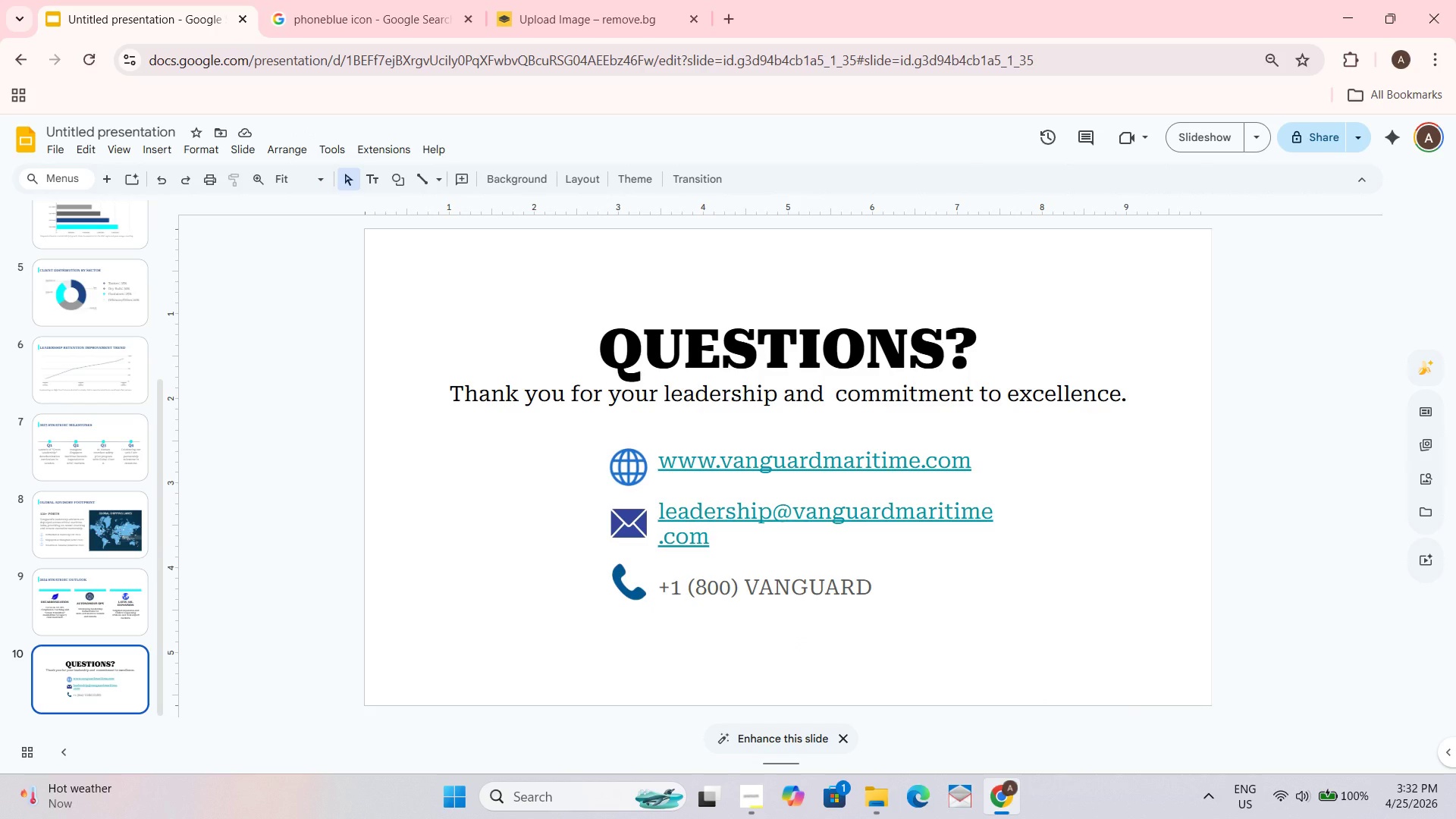 
left_click([383, 3])
 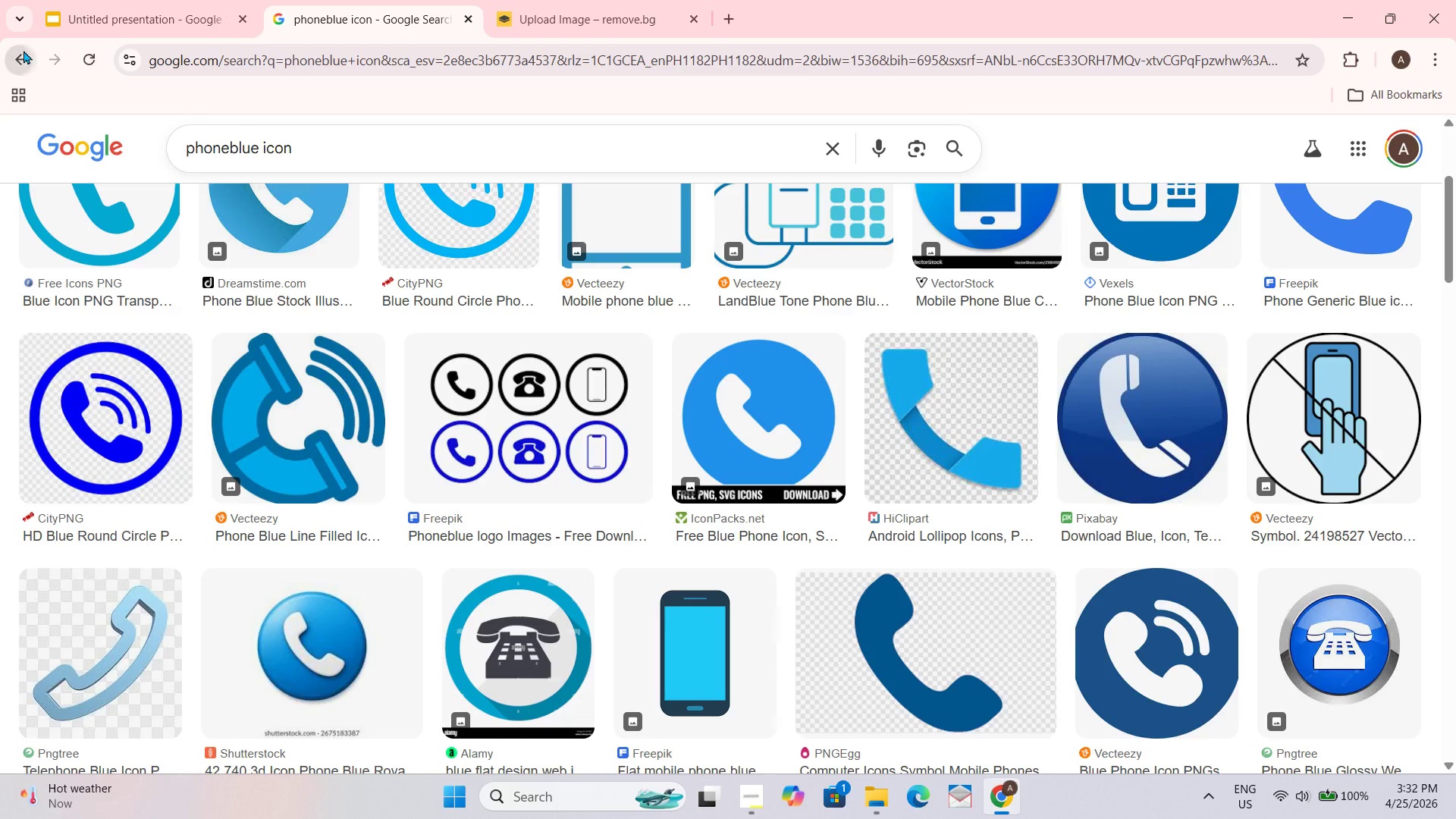 
left_click([19, 51])
 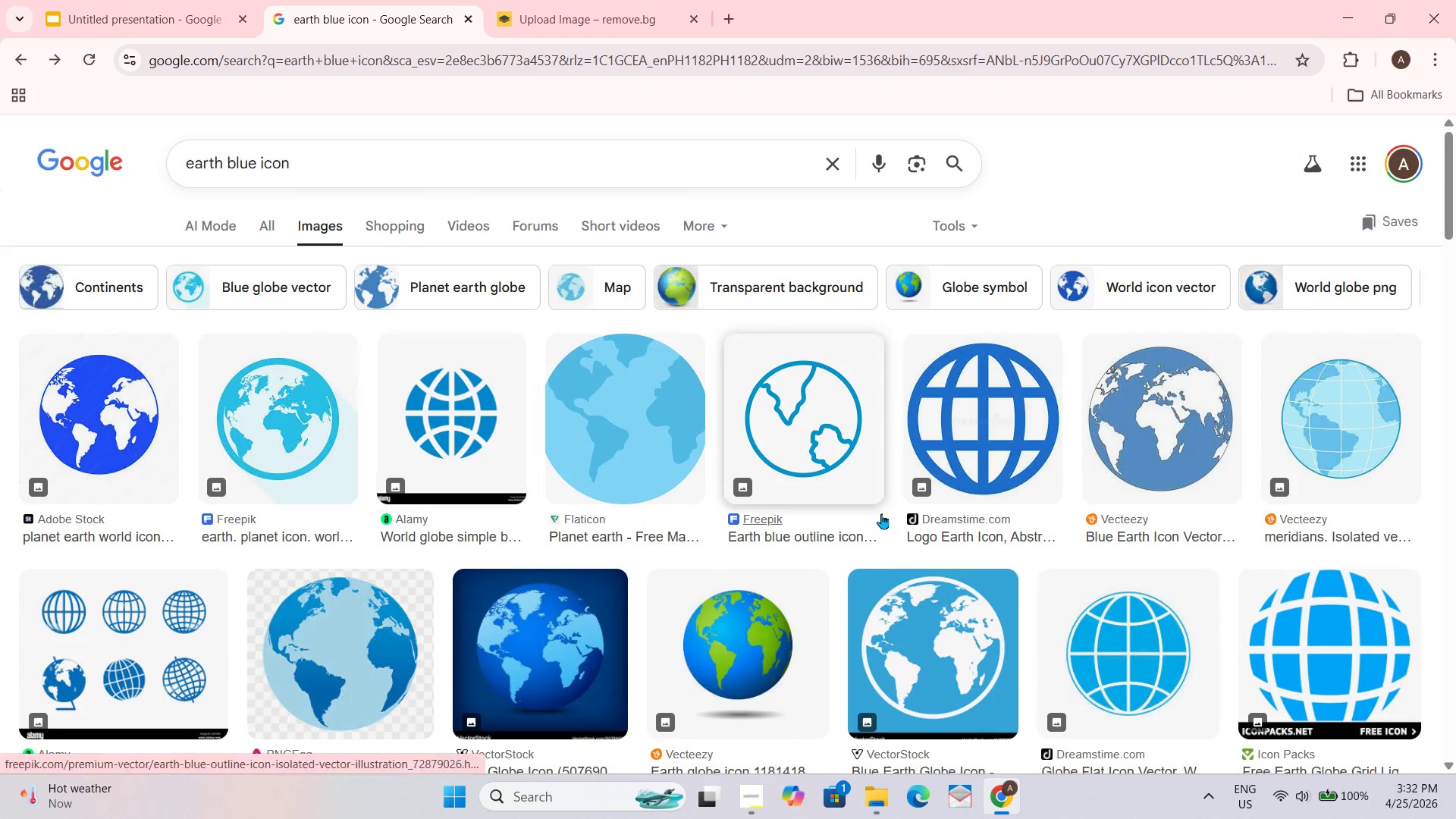 
wait(7.58)
 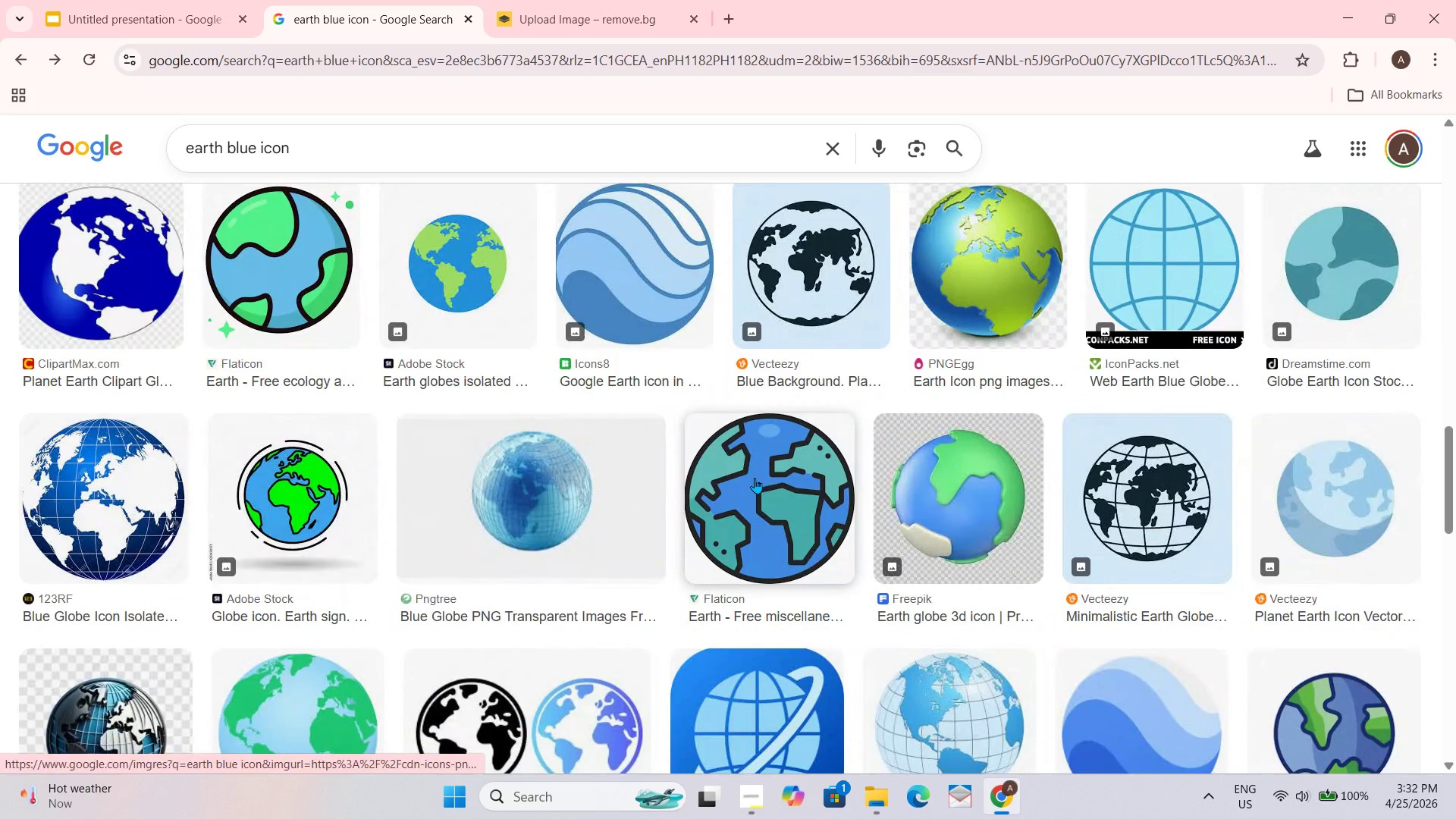 
left_click([71, 0])
 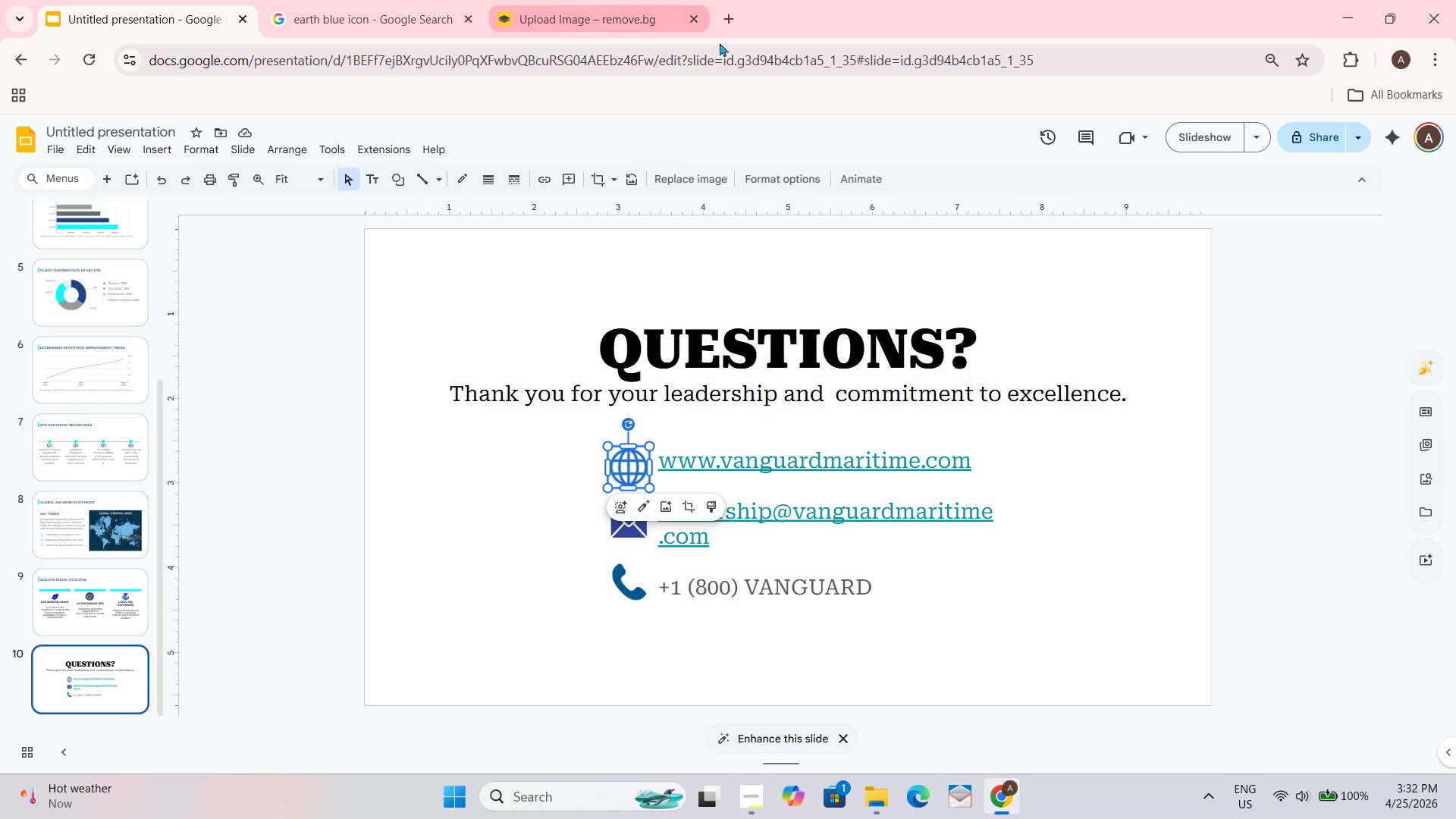 
left_click_drag(start_coordinate=[1261, 538], to_coordinate=[1261, 533])
 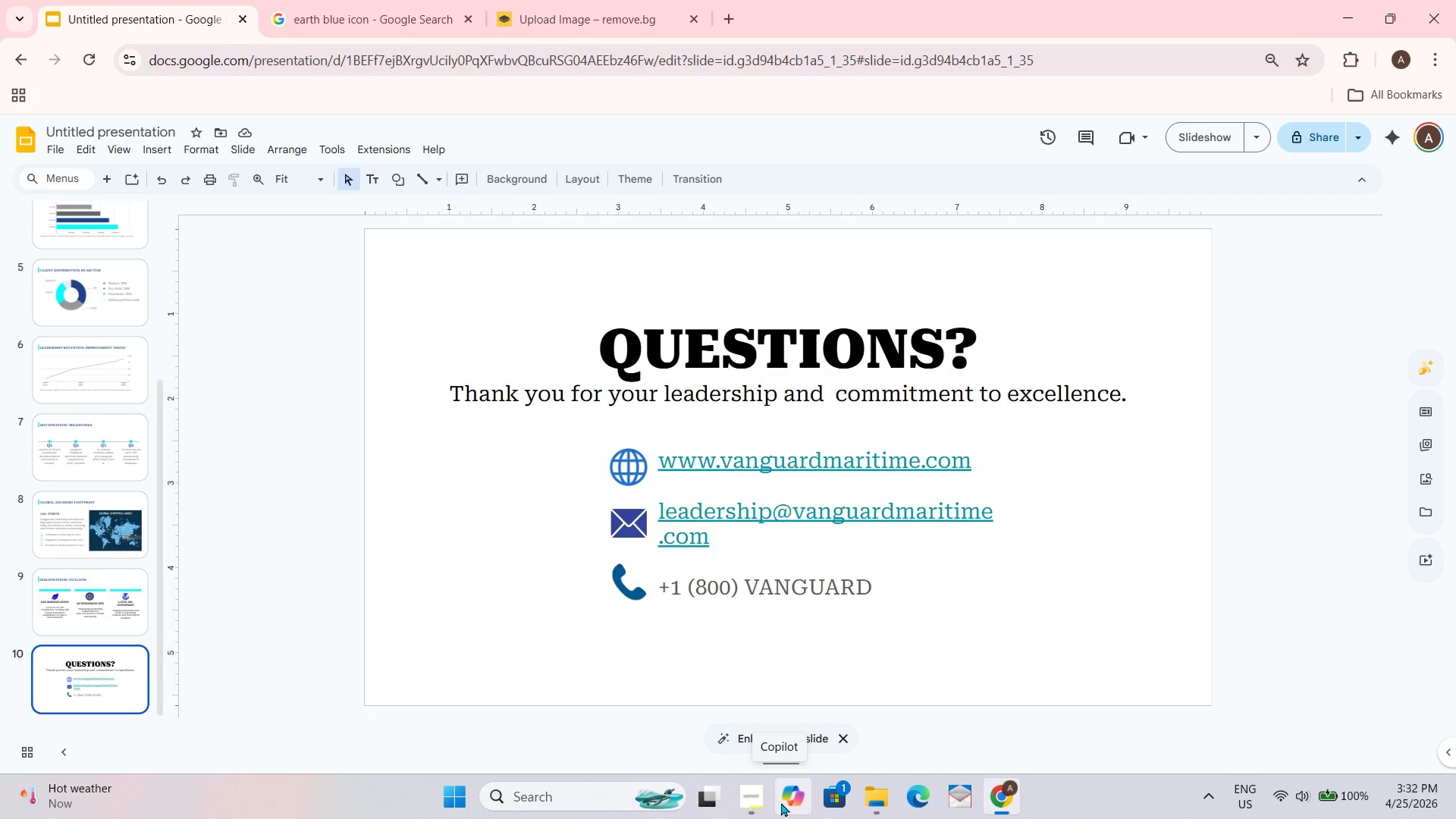 
scroll: coordinate [765, 473], scroll_direction: down, amount: 19.0
 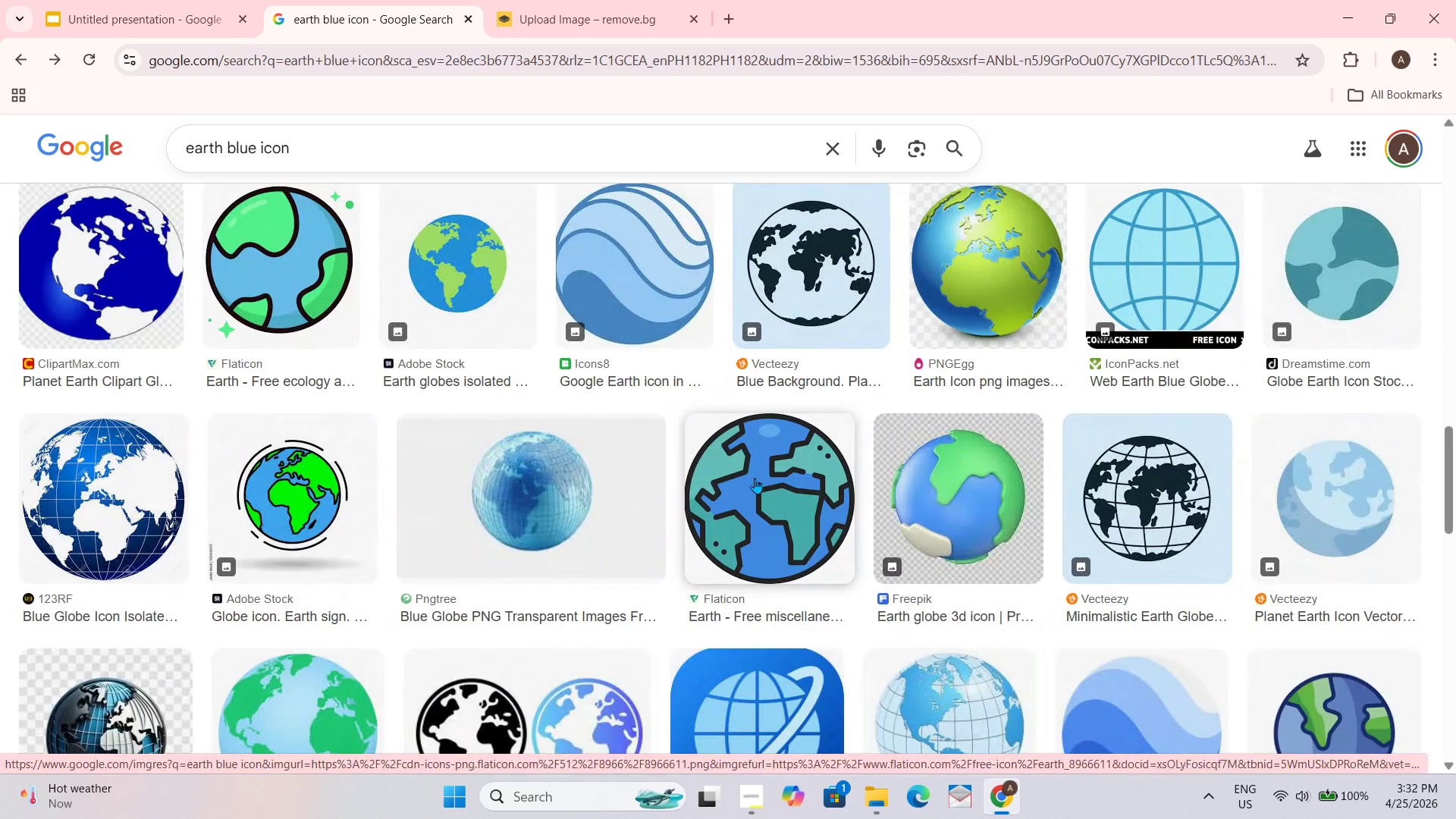 
wait(12.52)
 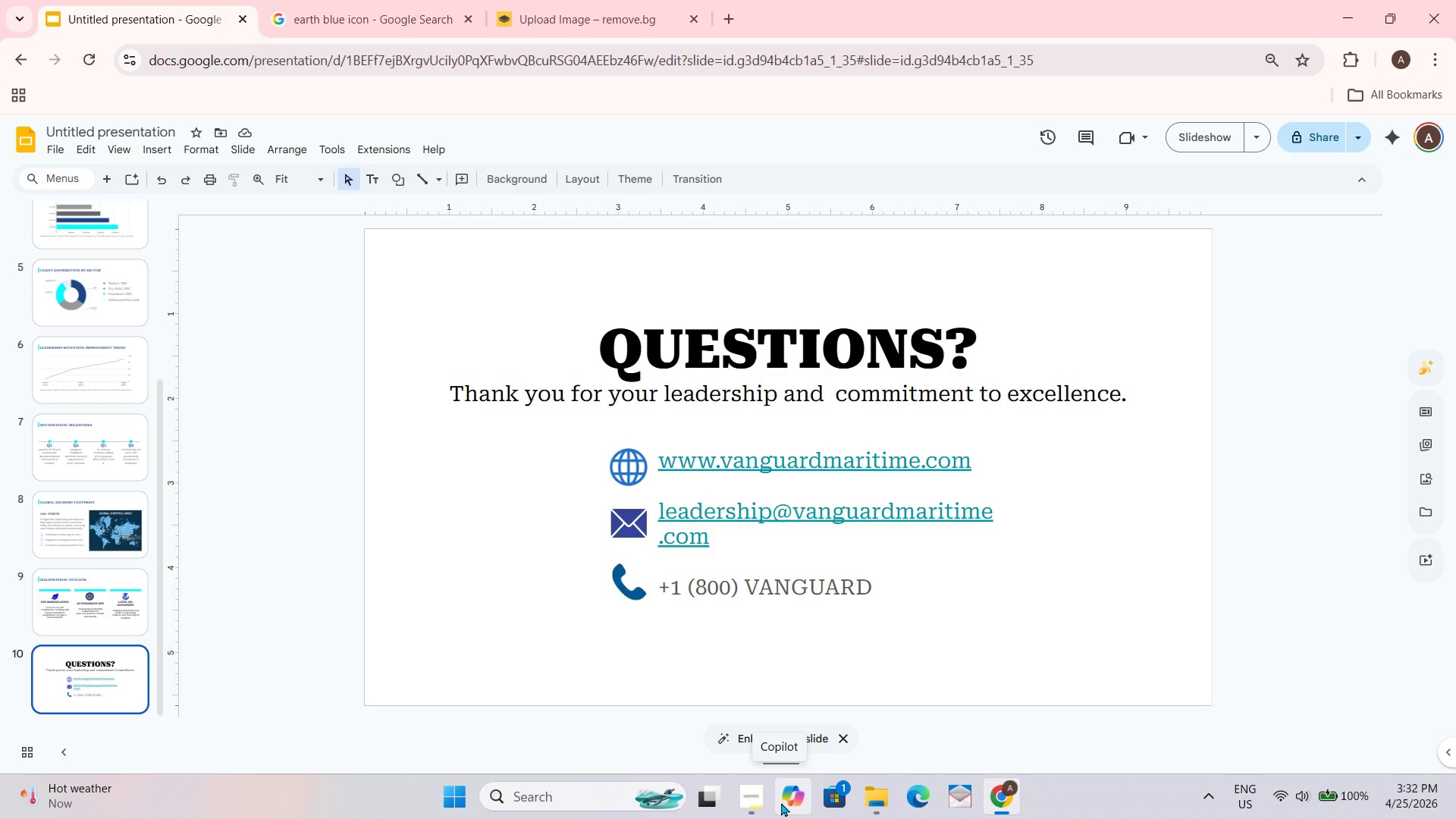 
left_click([987, 460])
 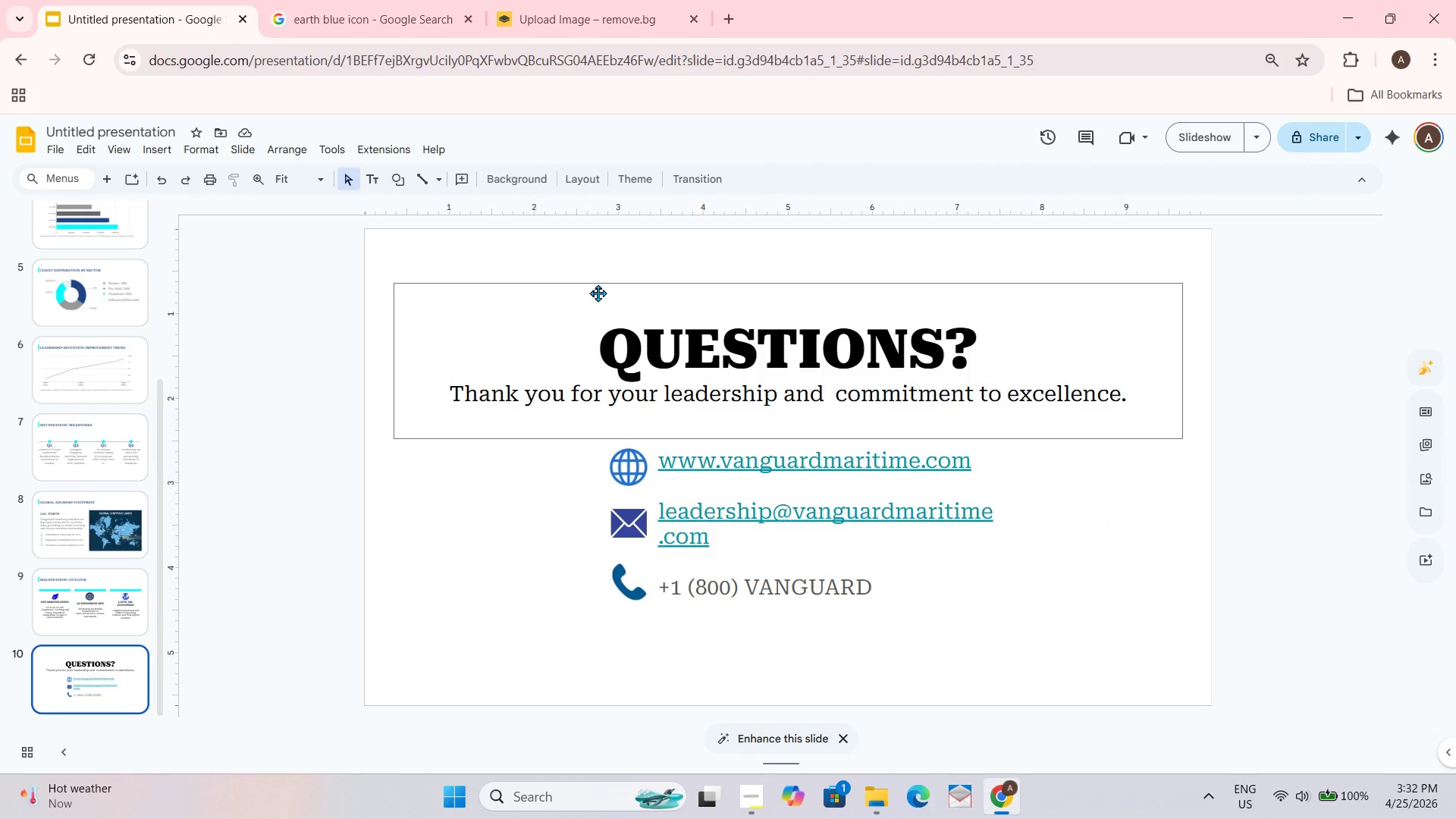 
left_click_drag(start_coordinate=[1153, 615], to_coordinate=[1159, 615])
 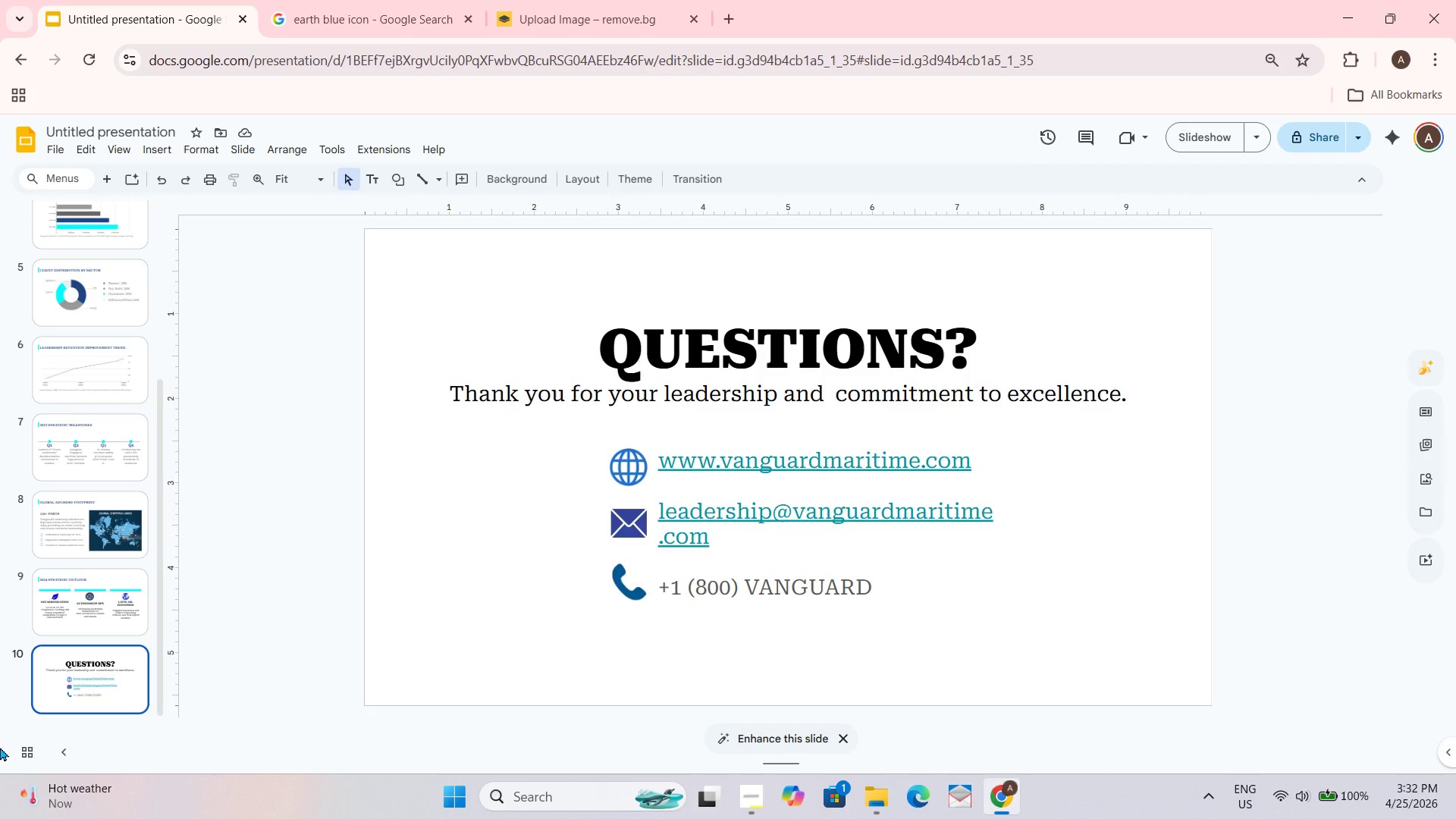 
wait(9.0)
 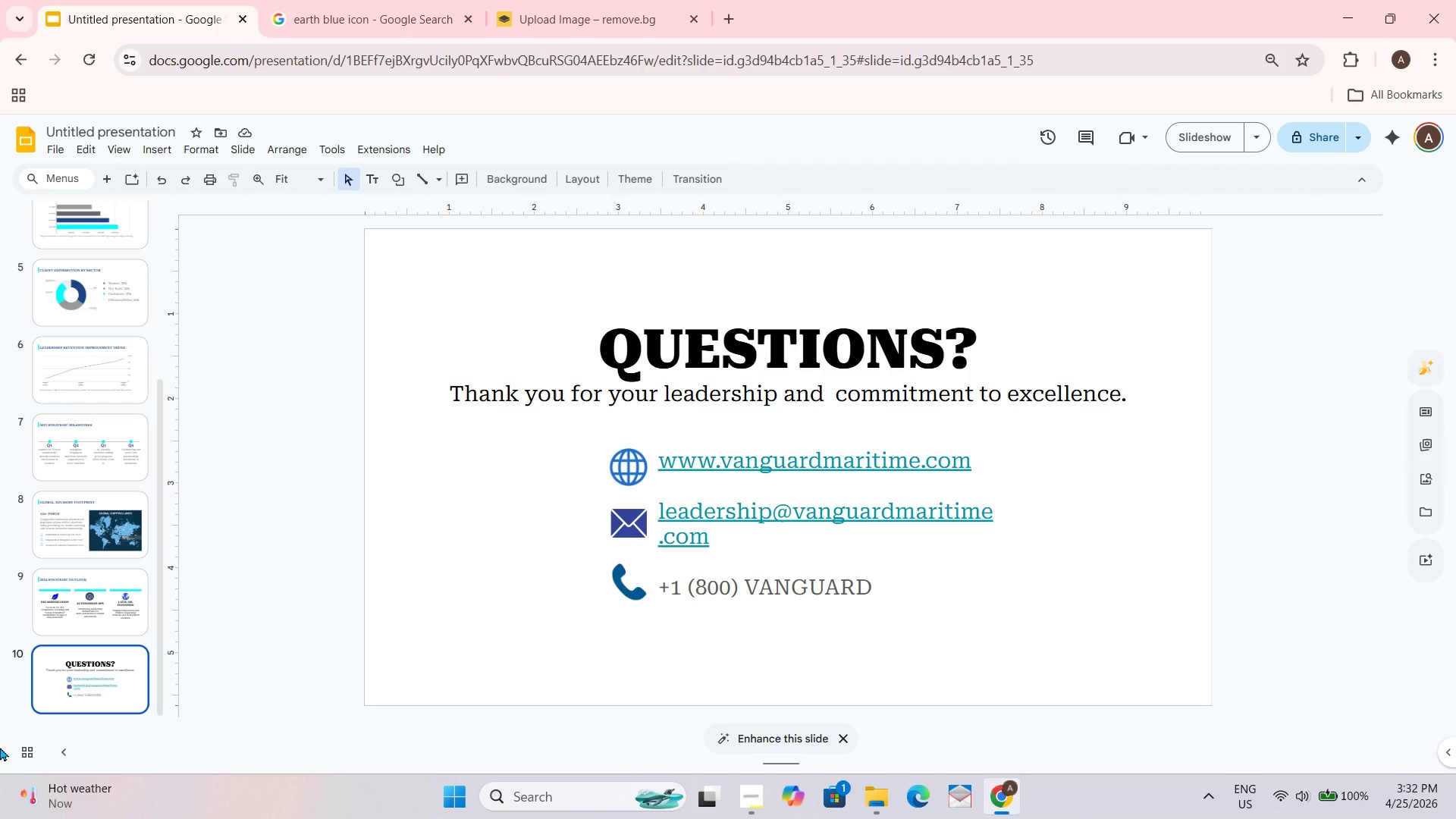 
left_click([739, 495])
 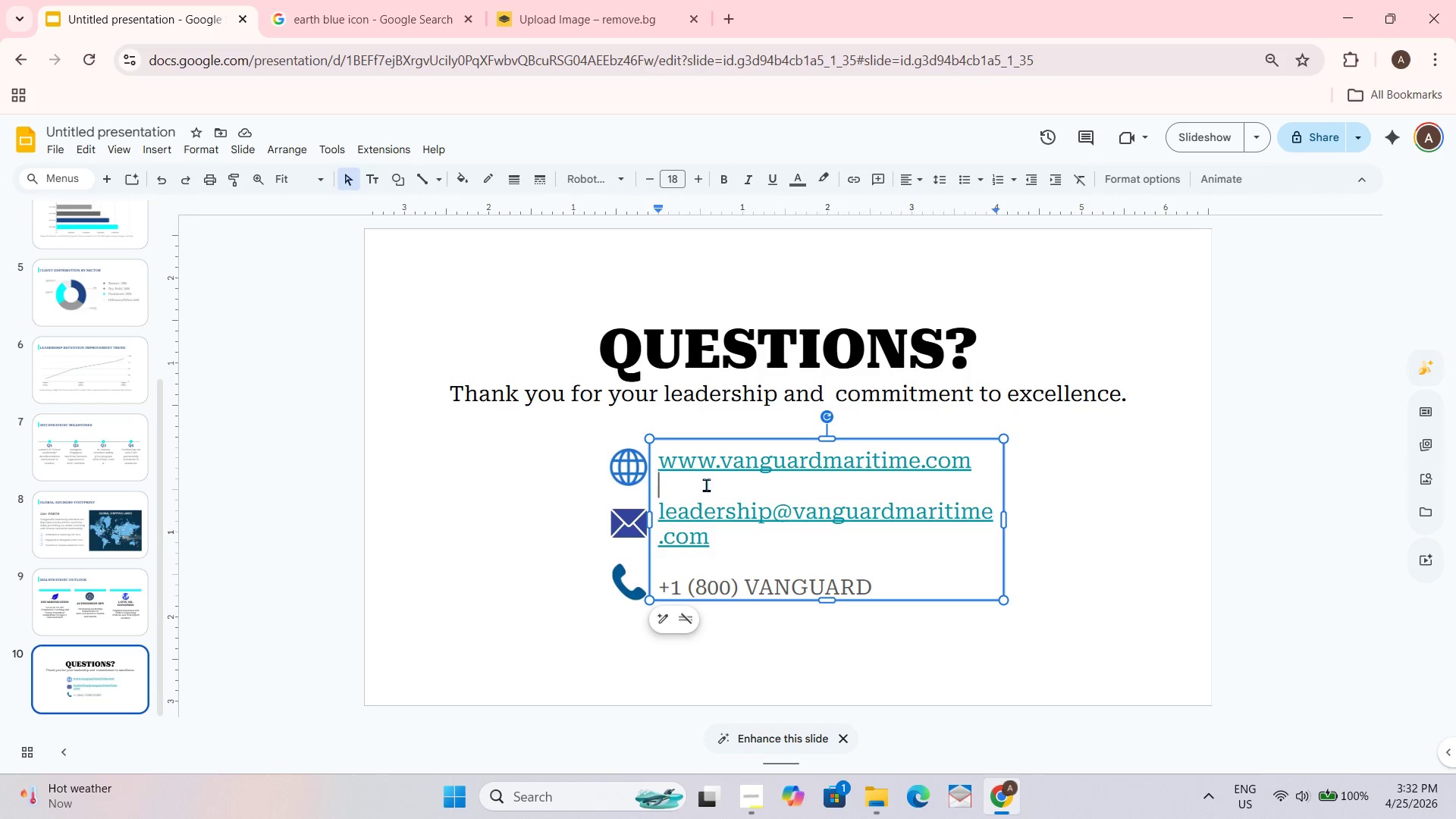 
key(Control+A)
 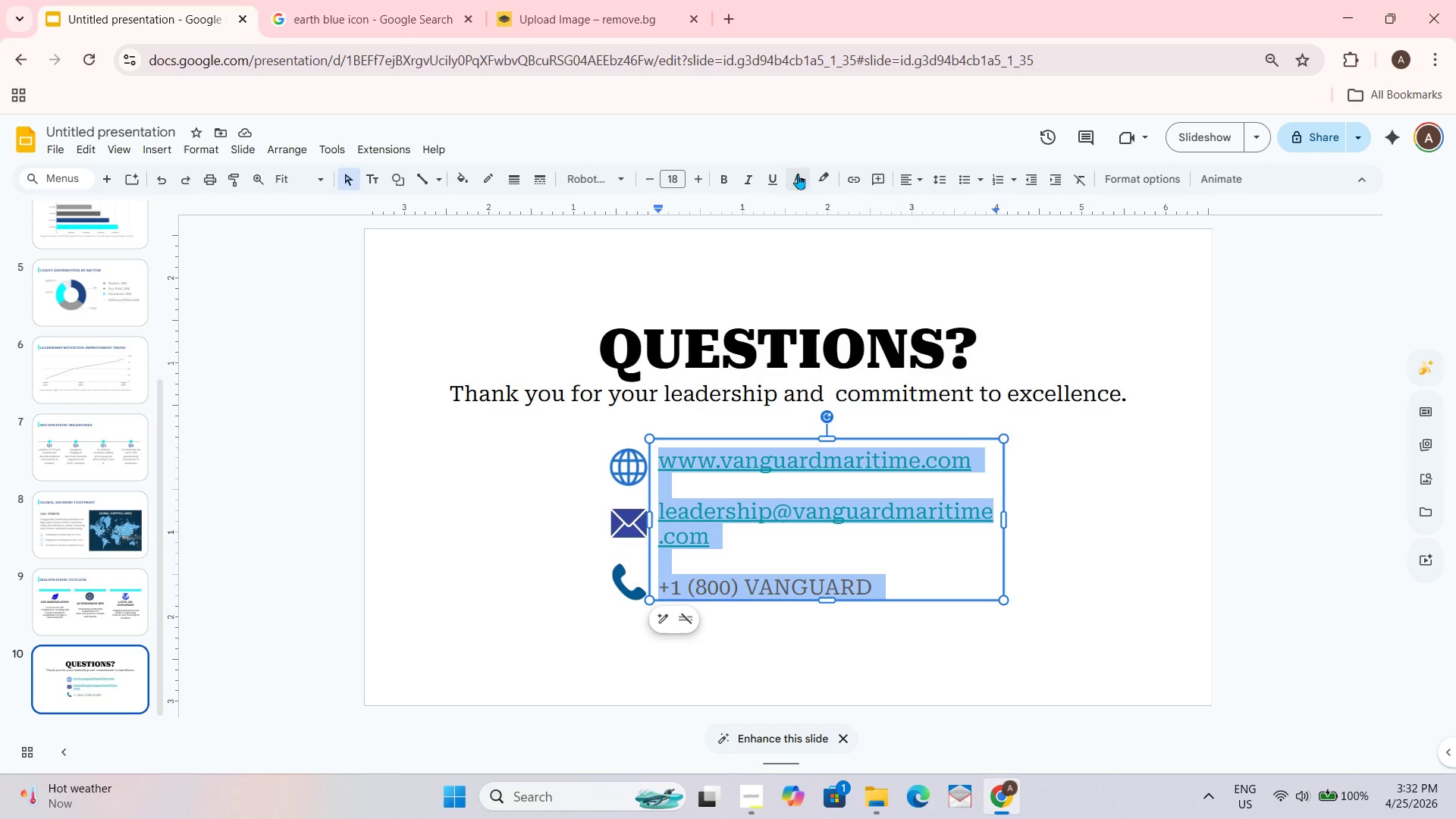 
left_click([799, 226])
 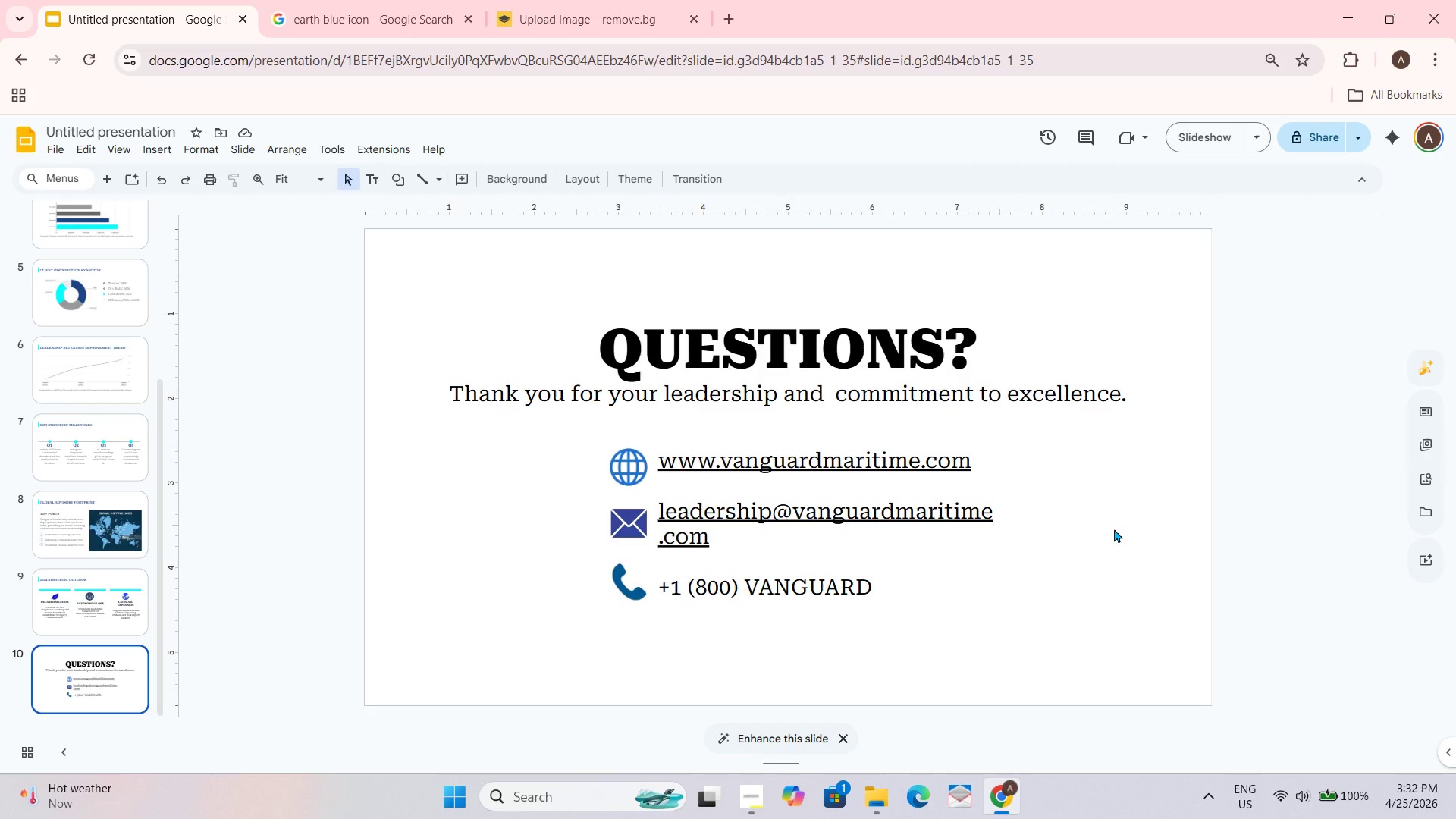 
wait(8.61)
 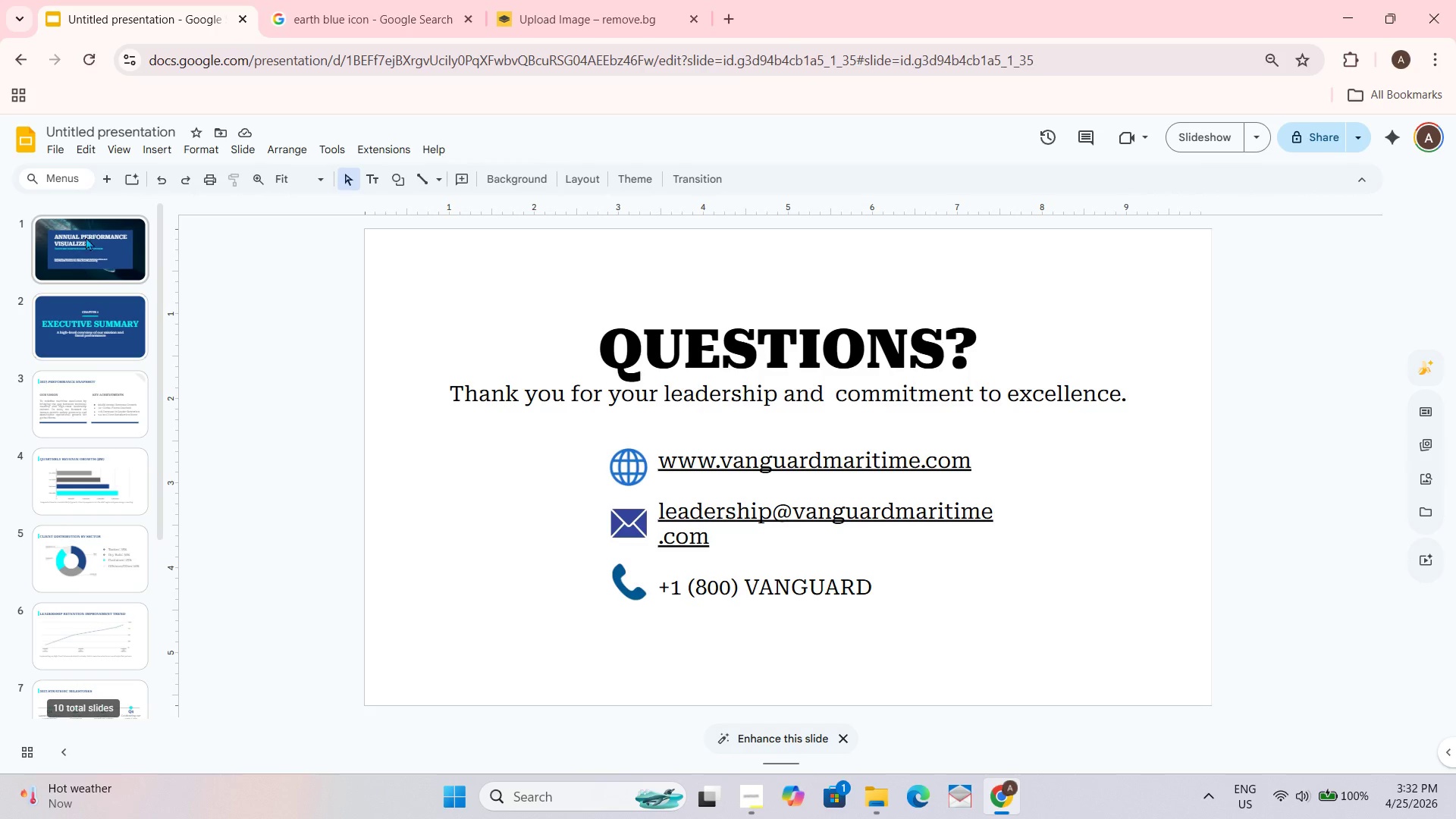 
left_click([86, 235])
 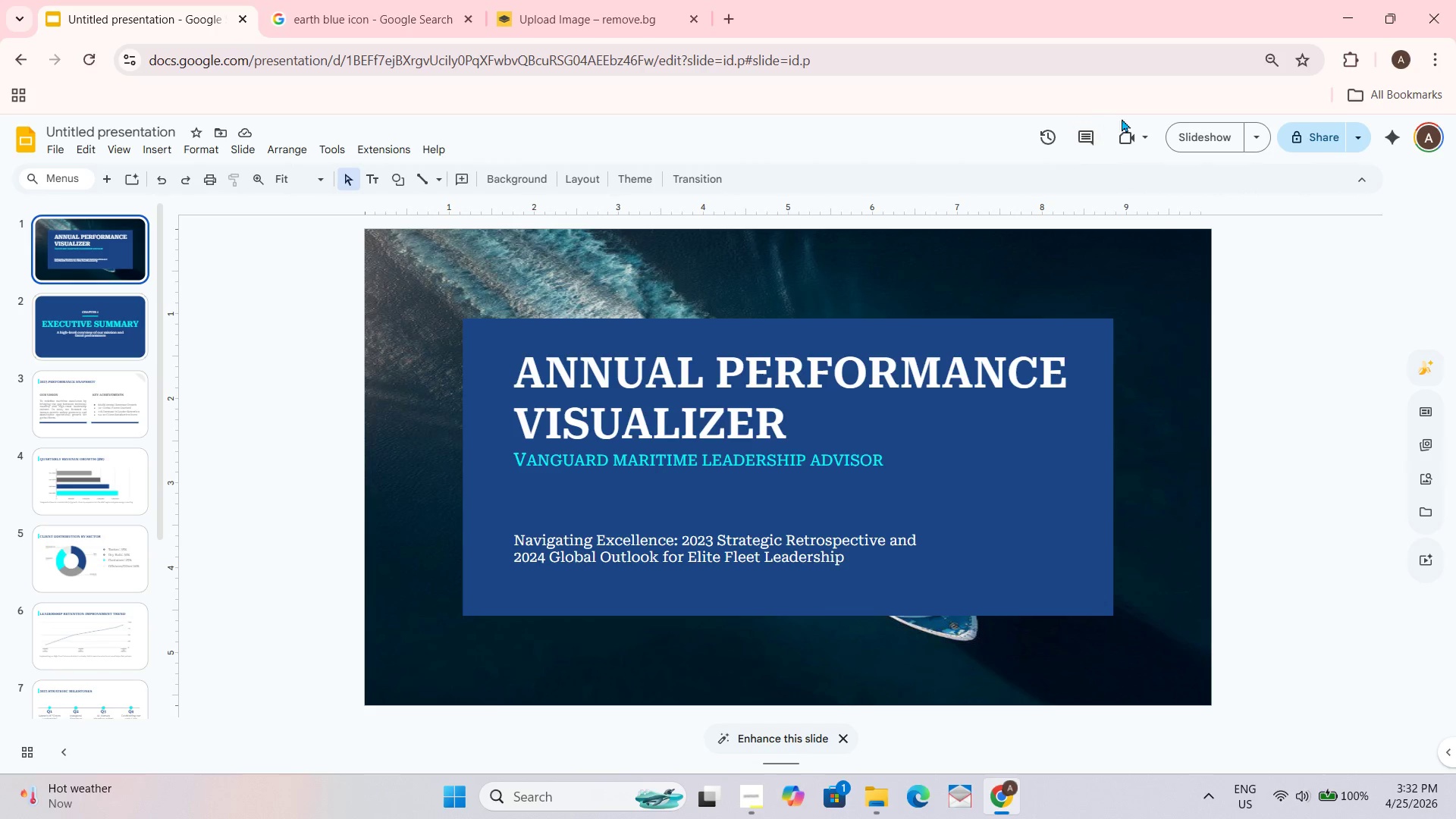 
left_click([1200, 137])
 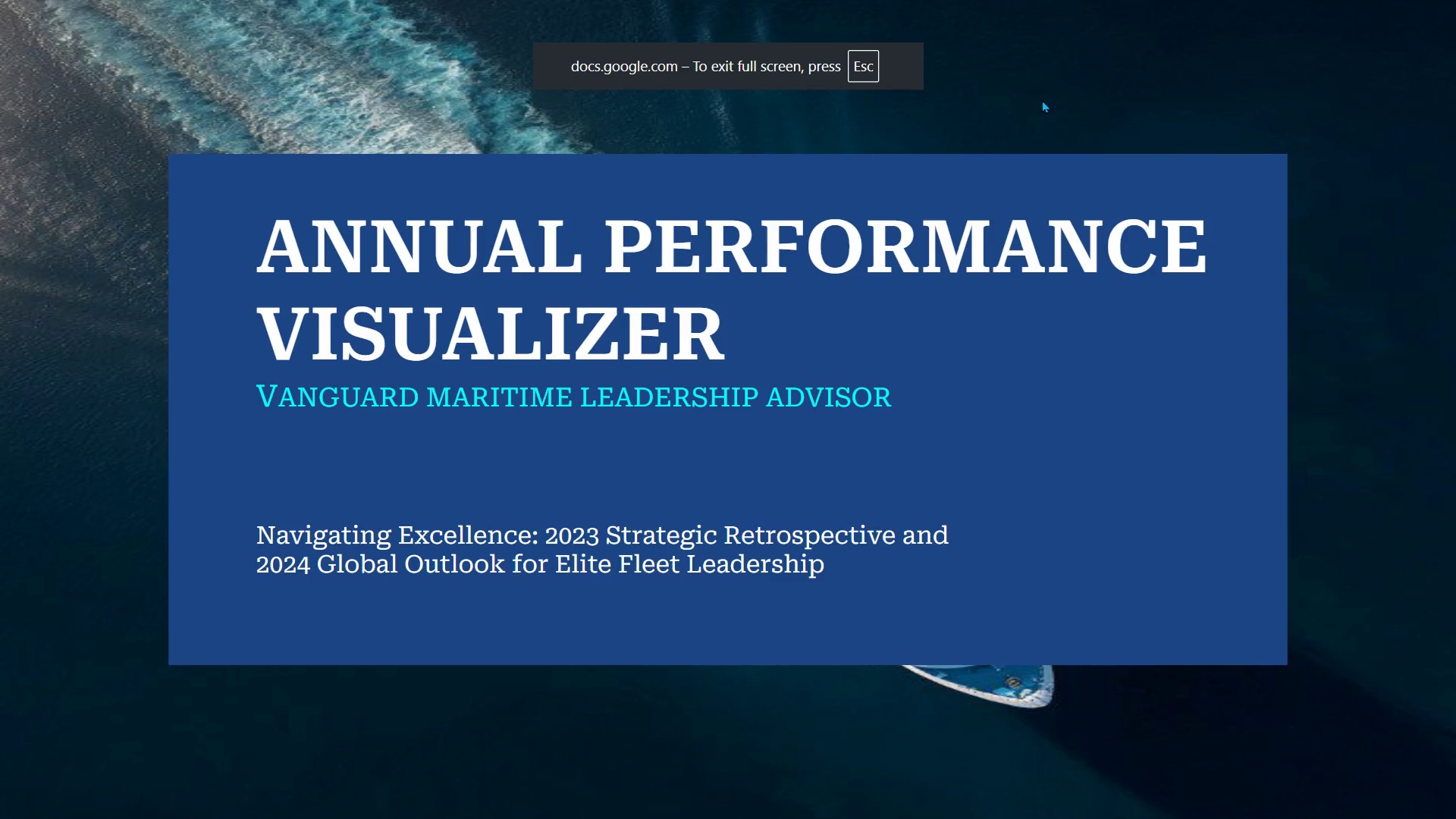 
key(ArrowRight)
 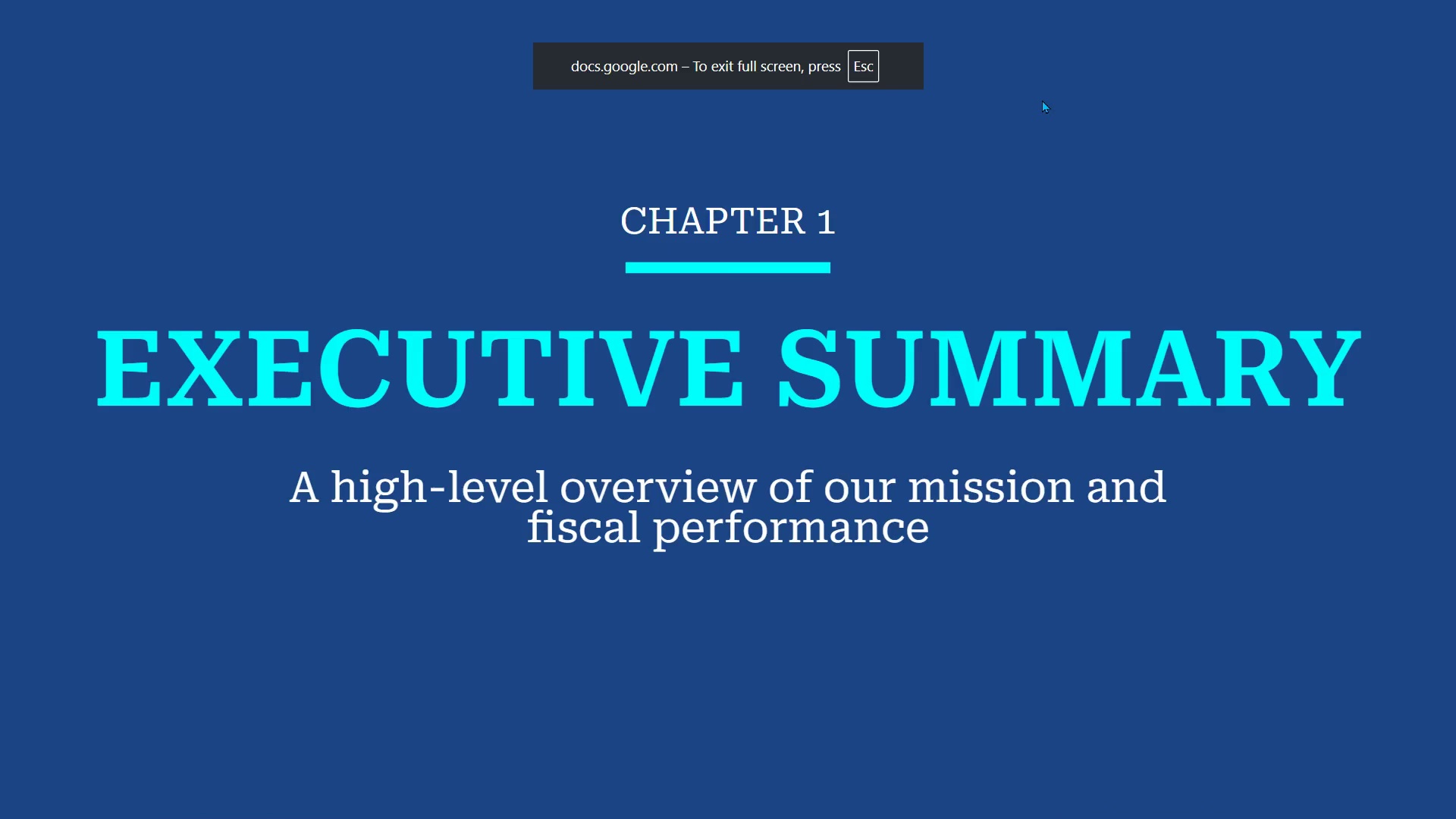 
key(ArrowRight)
 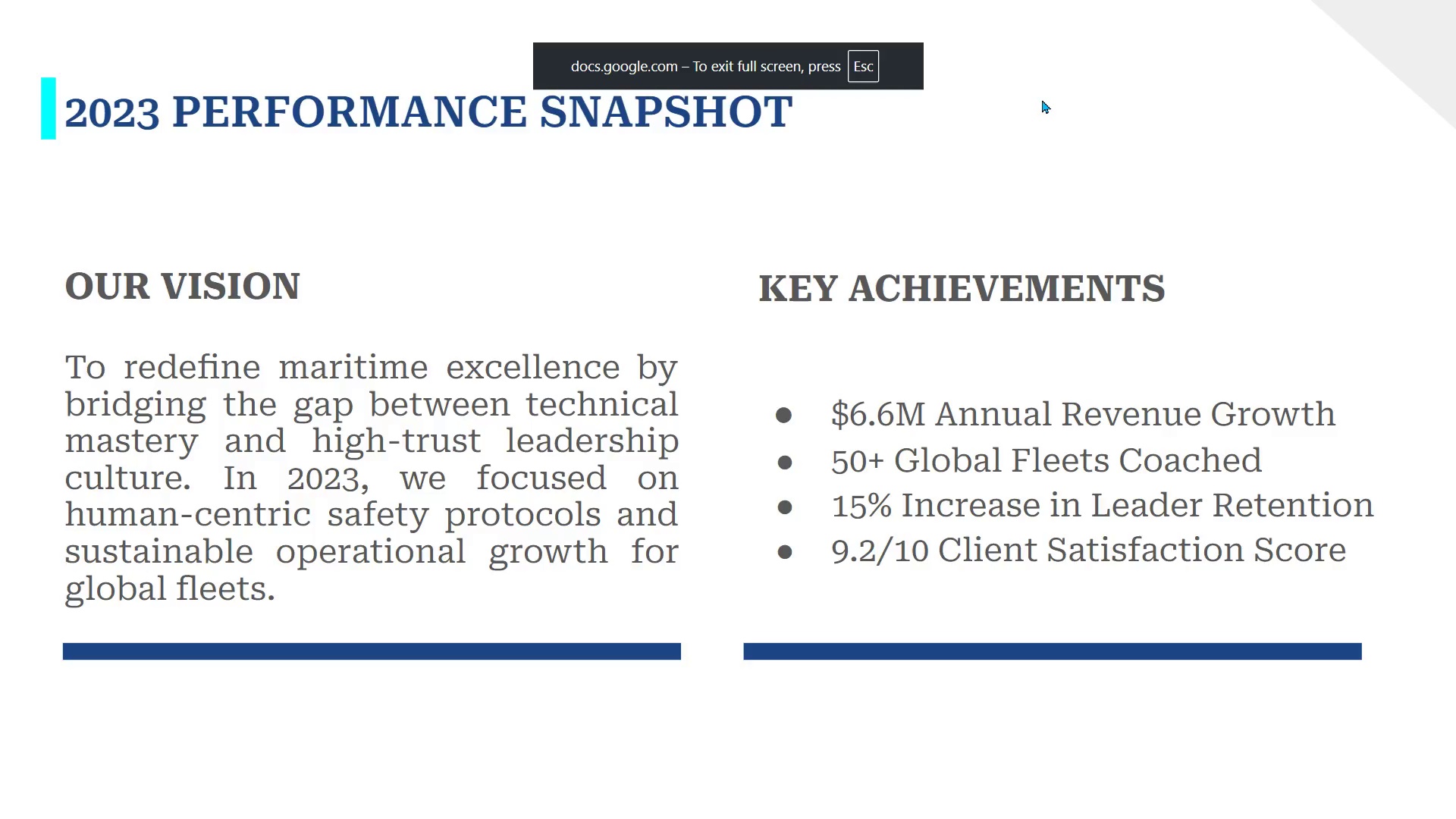 
key(ArrowLeft)
 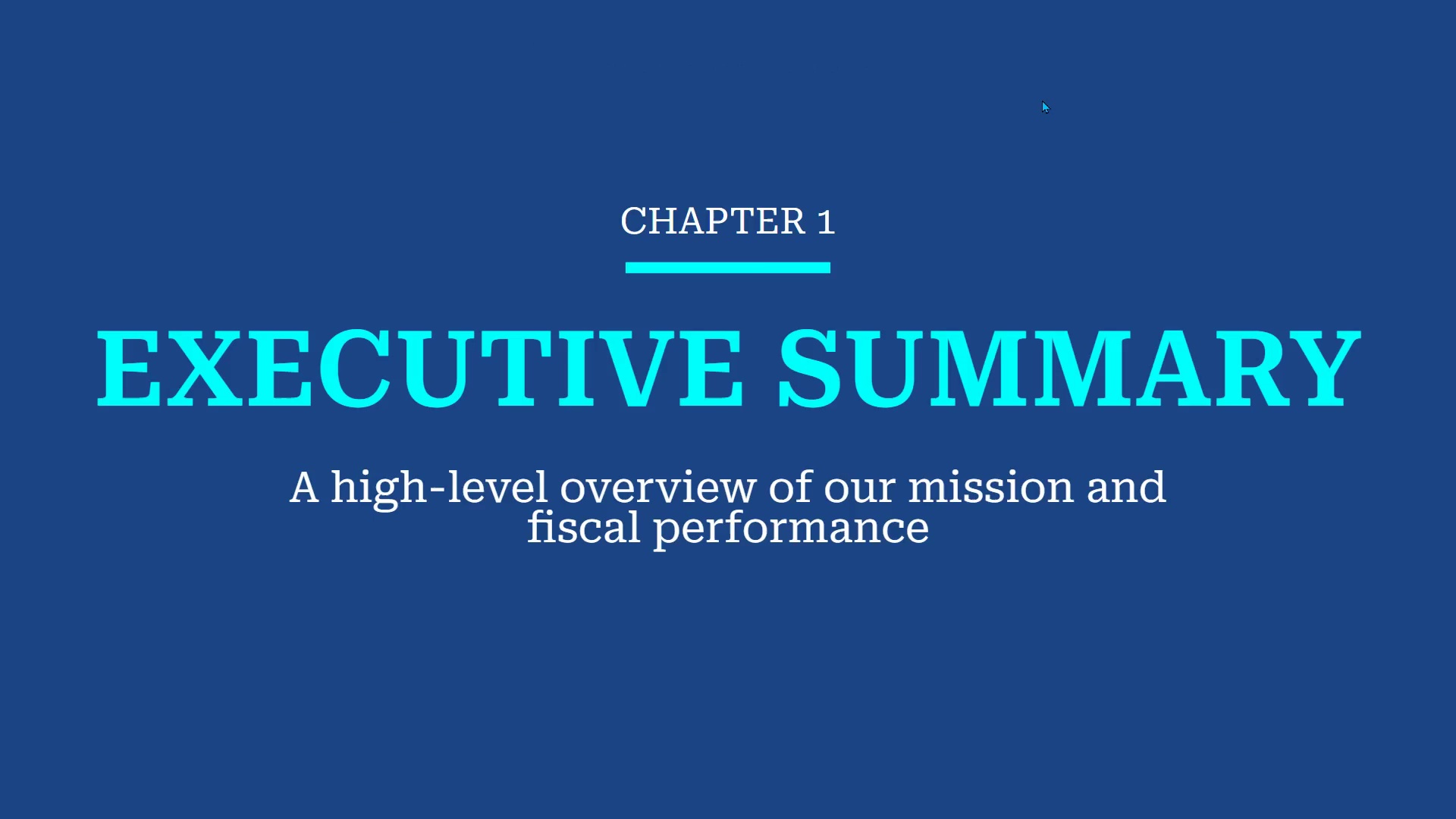 
scroll: coordinate [71, 328], scroll_direction: up, amount: 9.0
 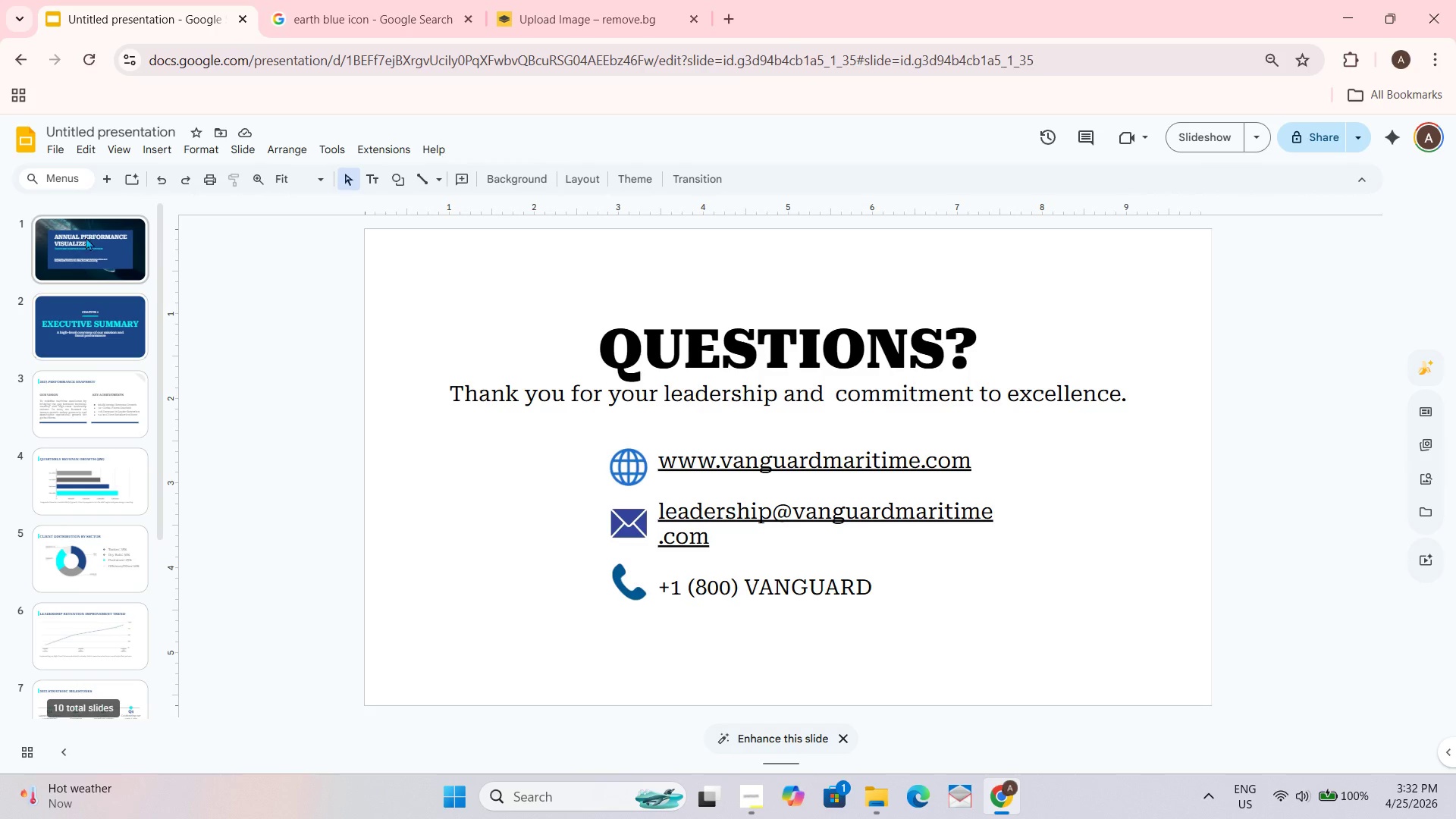 
key(ArrowRight)
 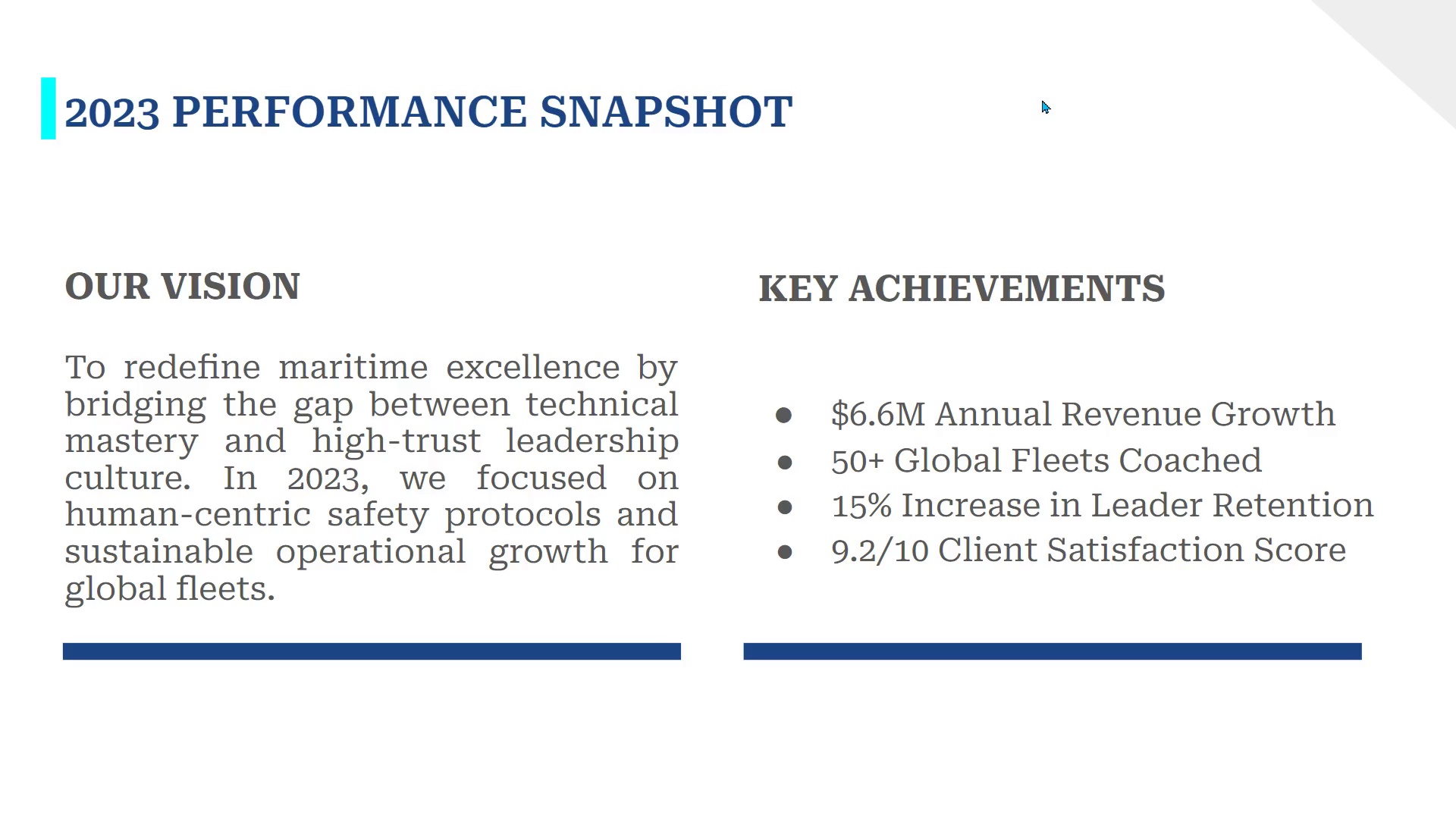 
key(ArrowRight)
 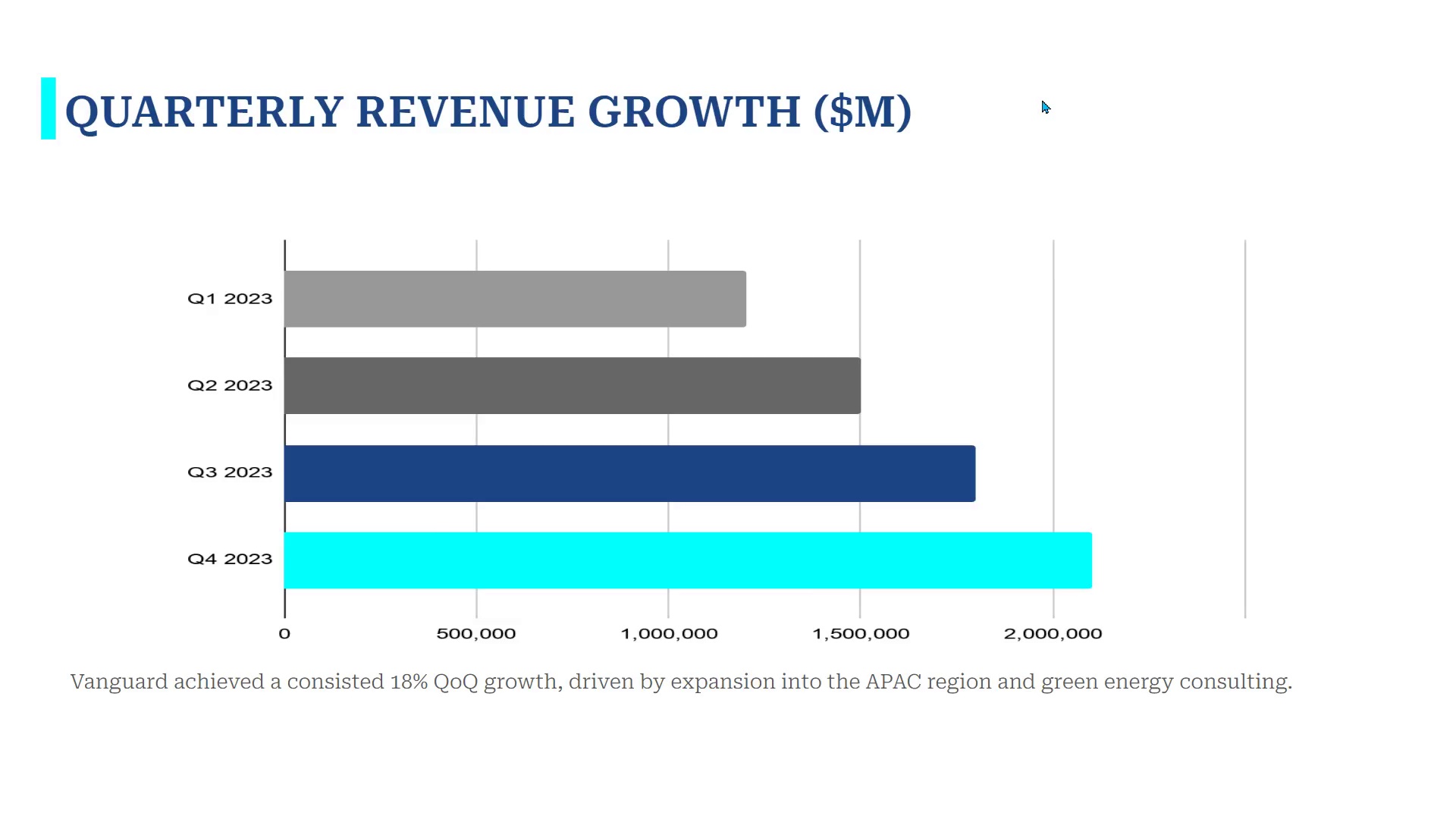 
key(ArrowRight)
 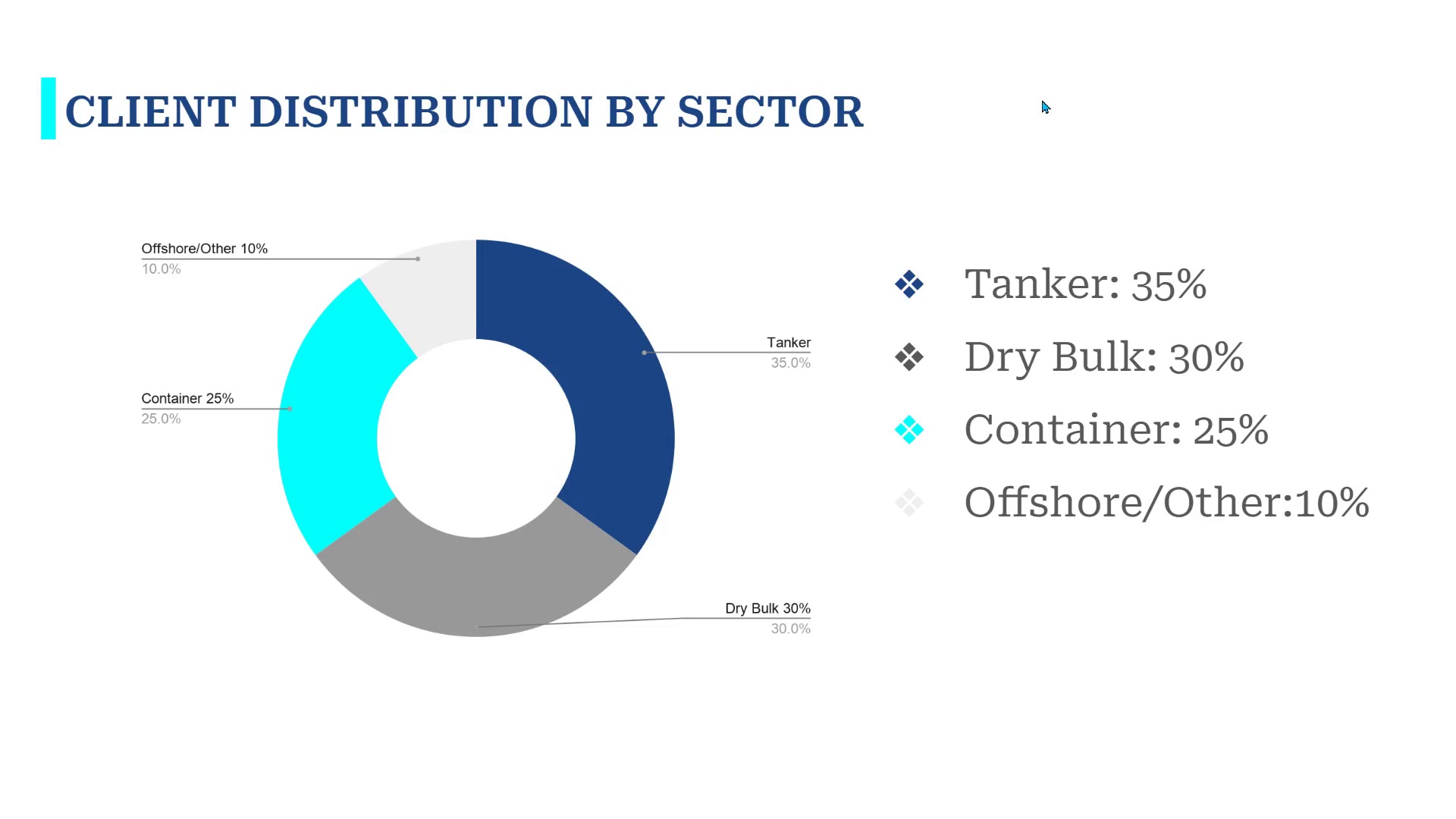 
key(ArrowRight)
 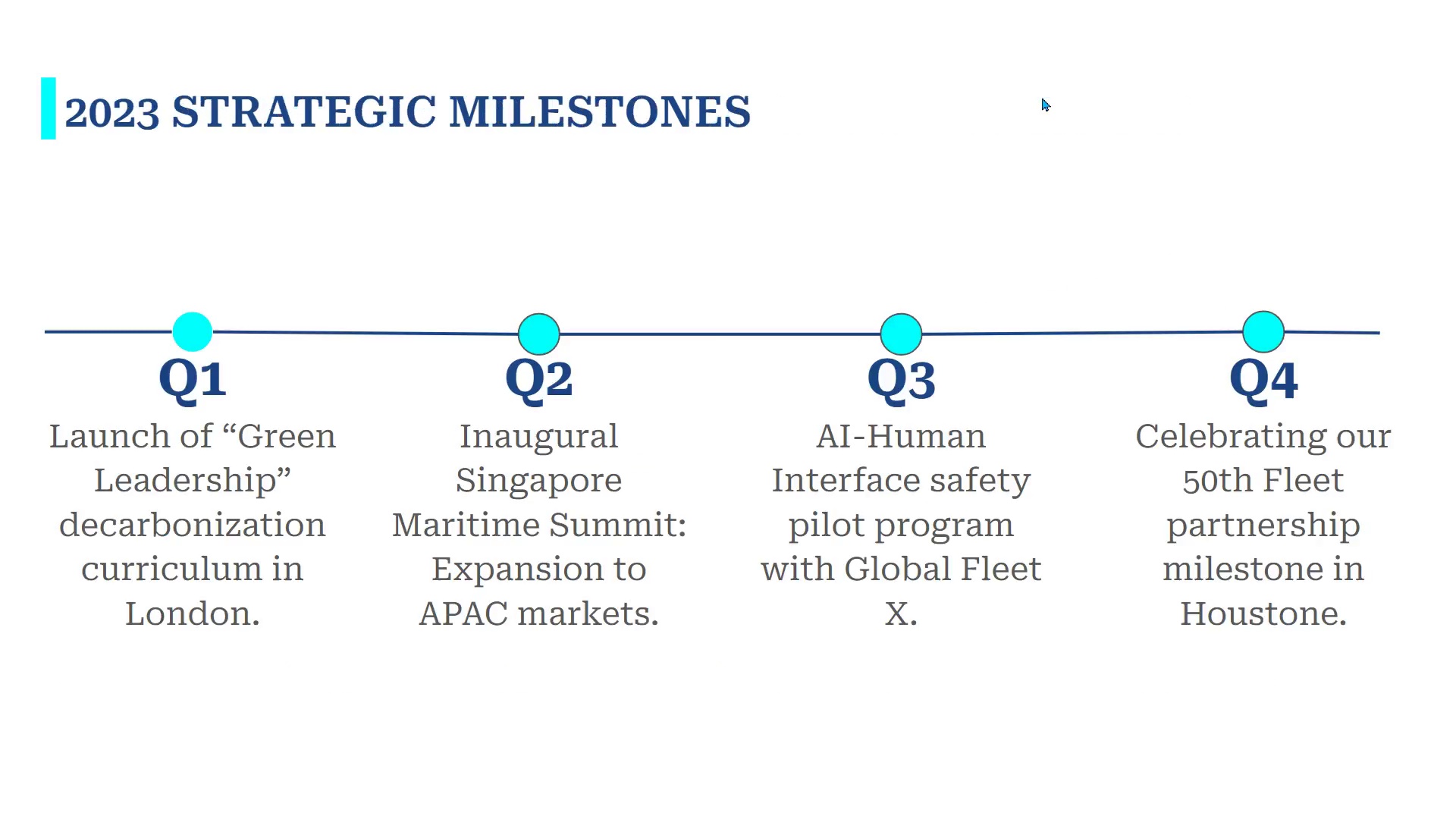 
key(ArrowRight)
 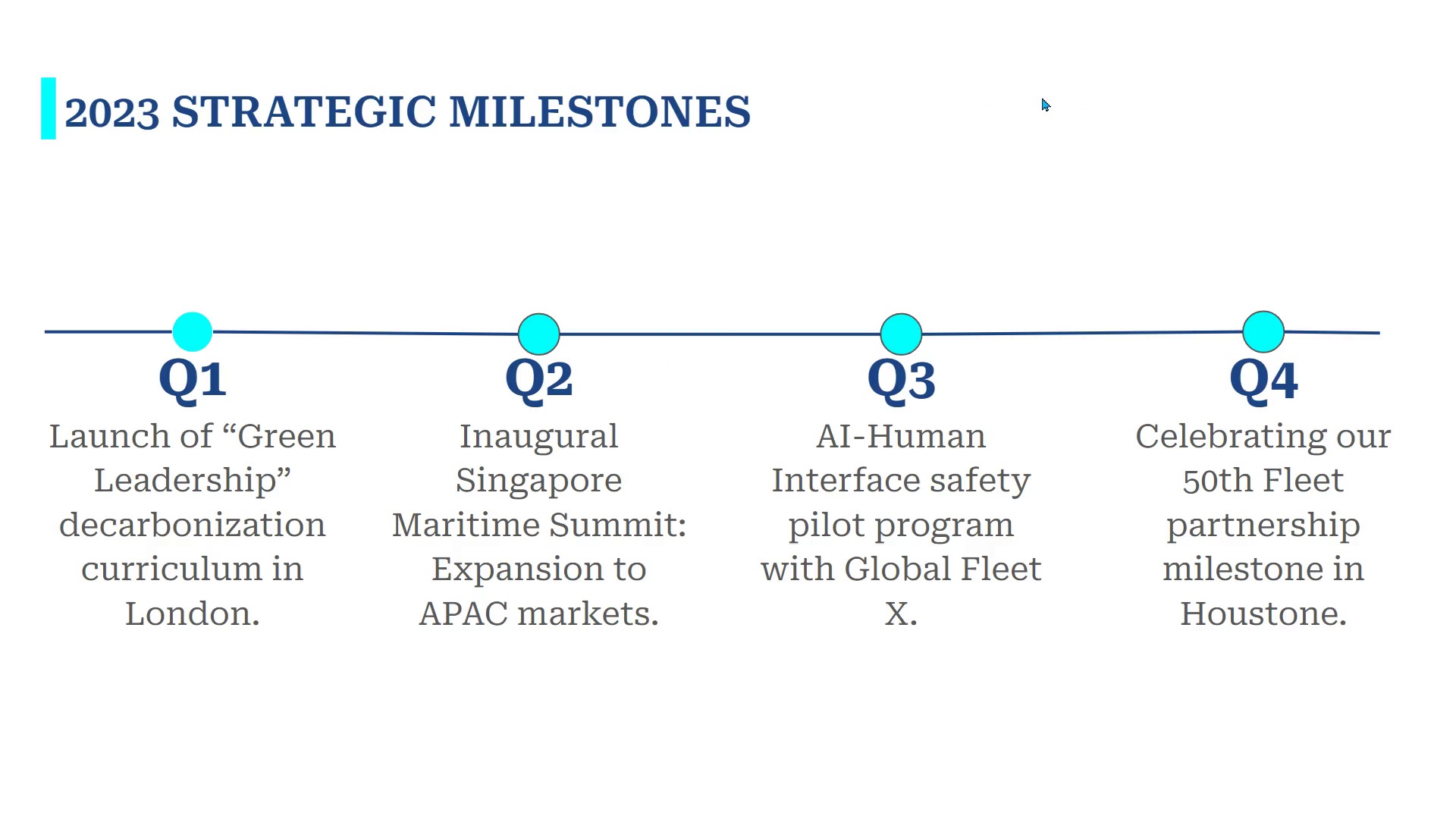 
key(ArrowRight)
 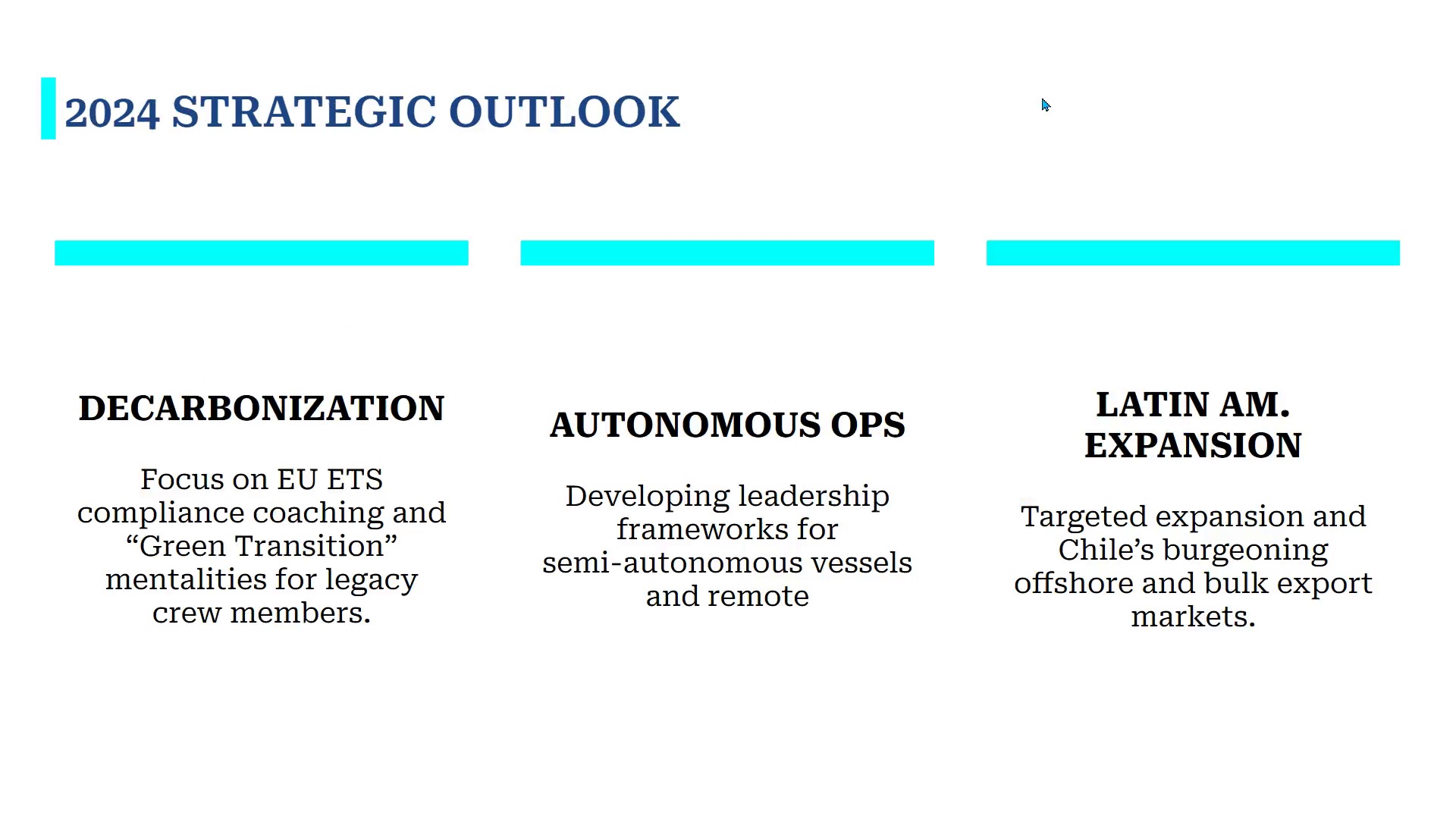 
key(ArrowRight)
 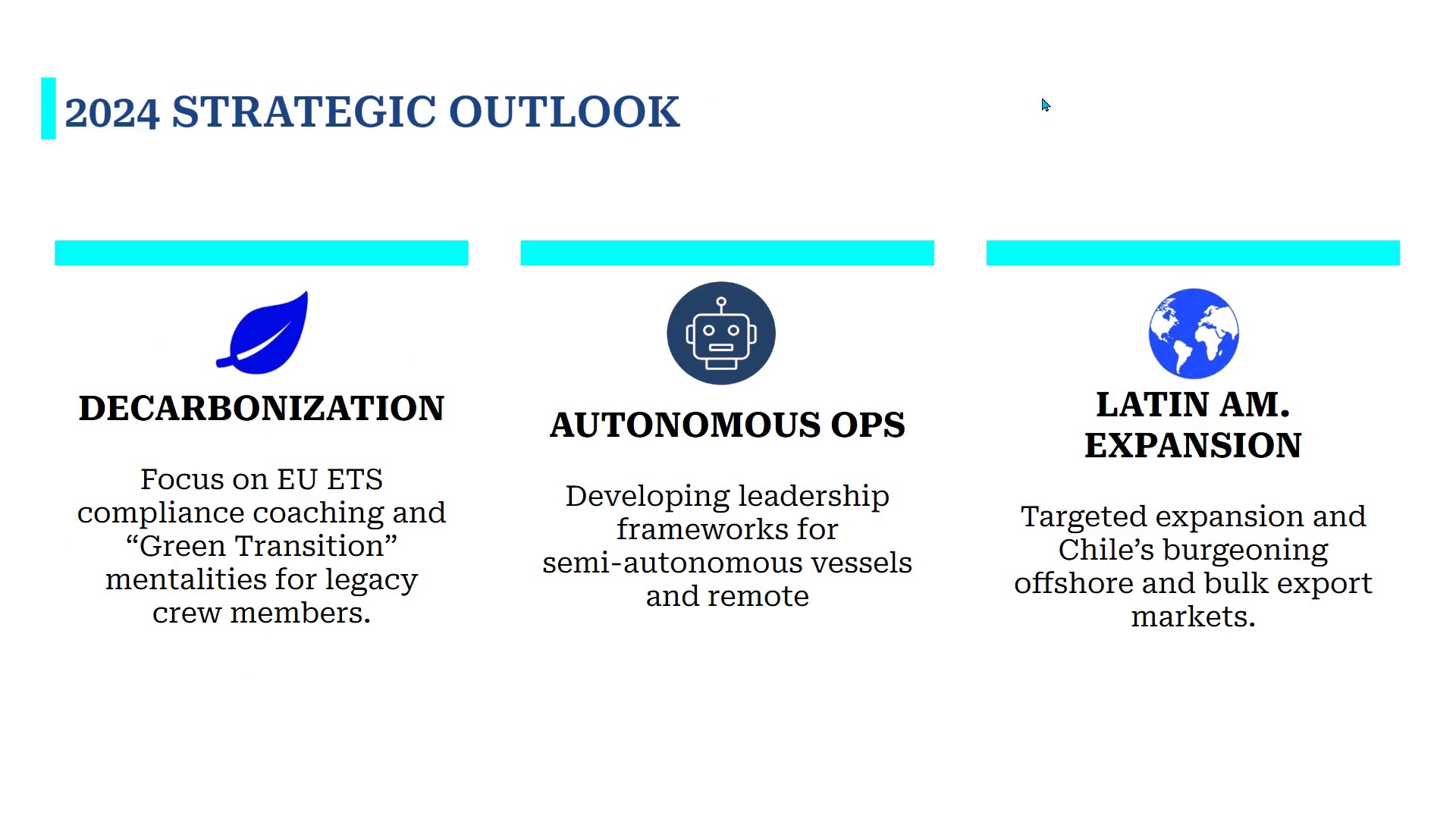 
key(ArrowRight)
 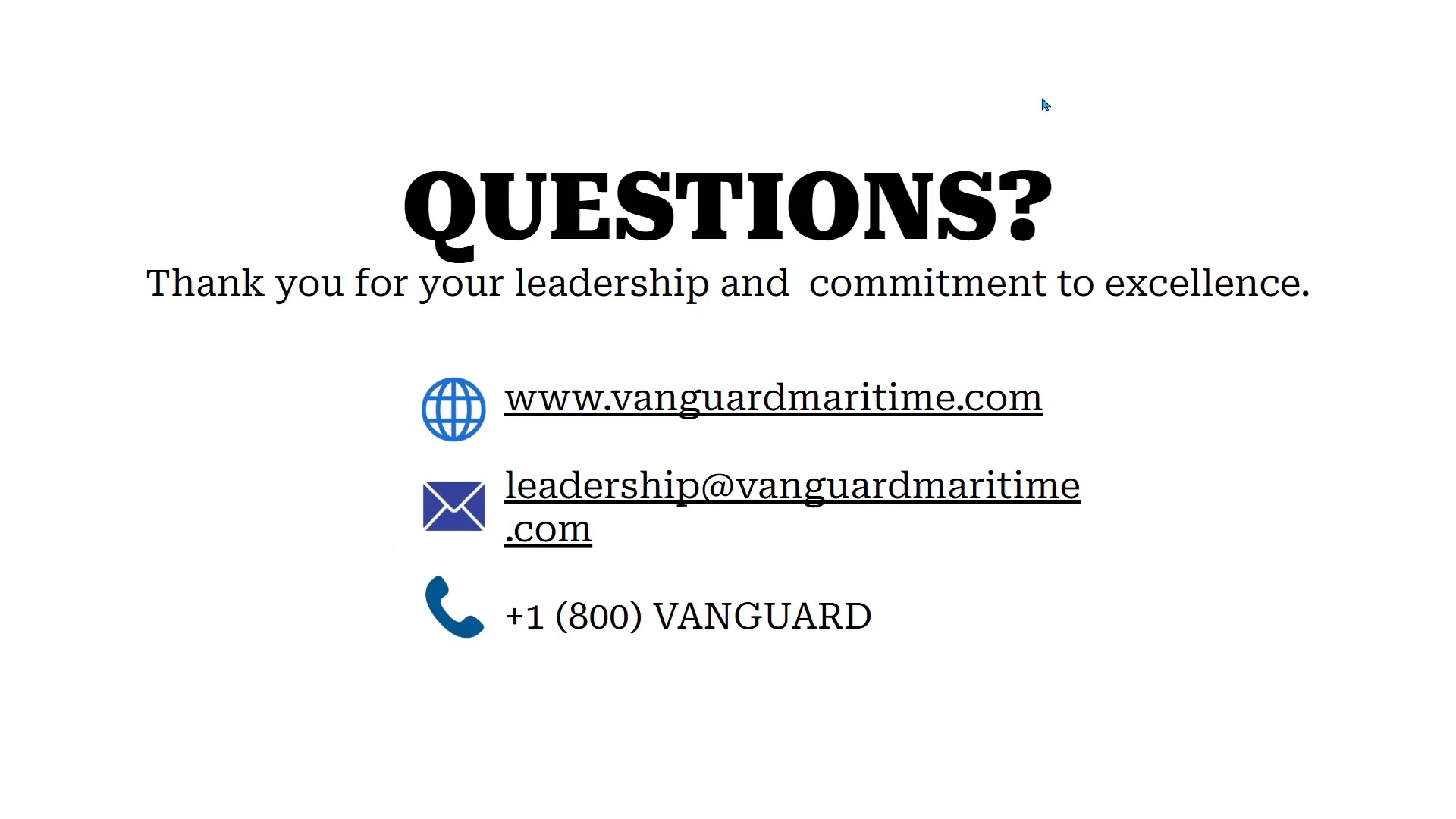 
key(ArrowRight)
 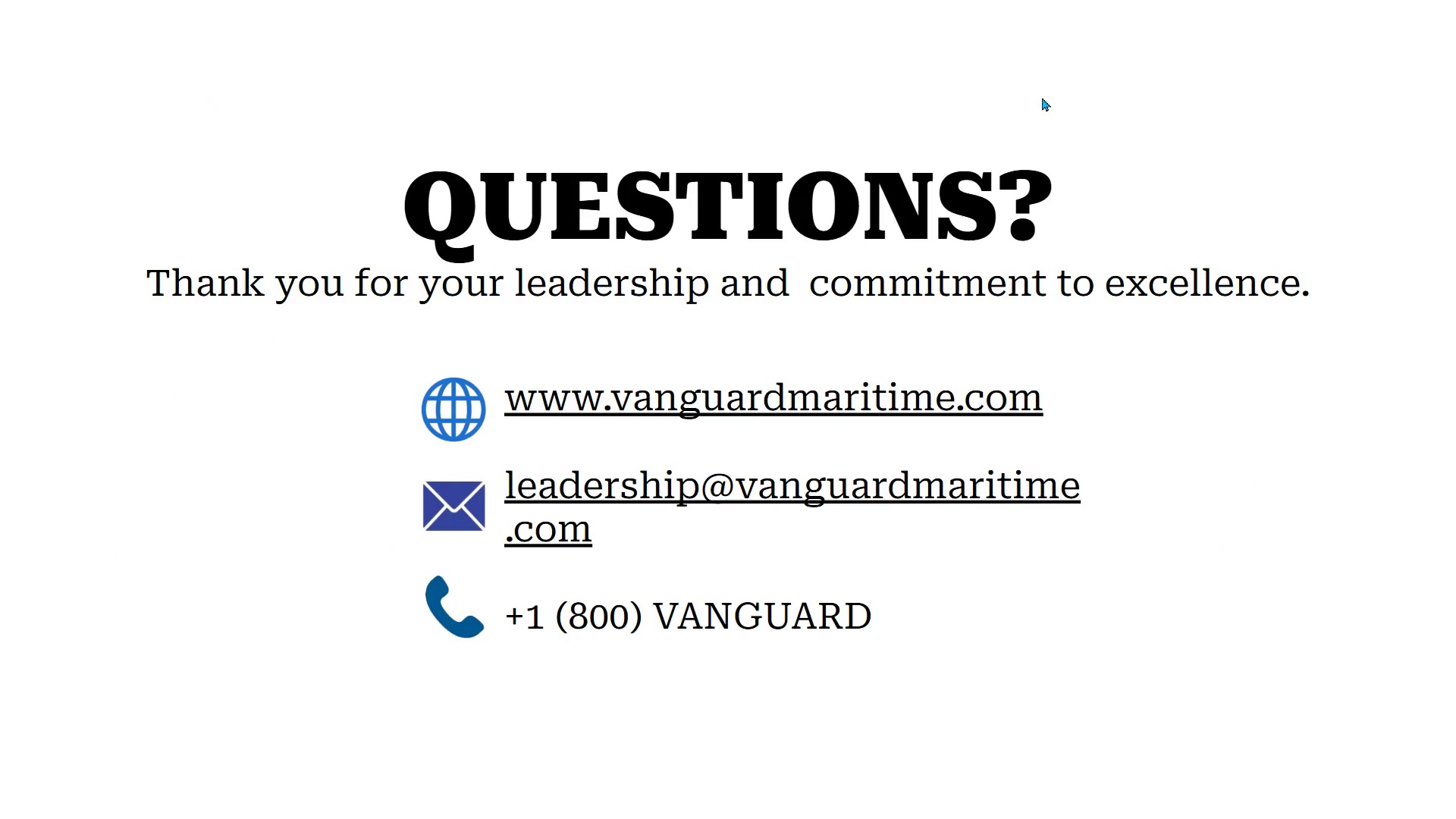 
key(ArrowRight)
 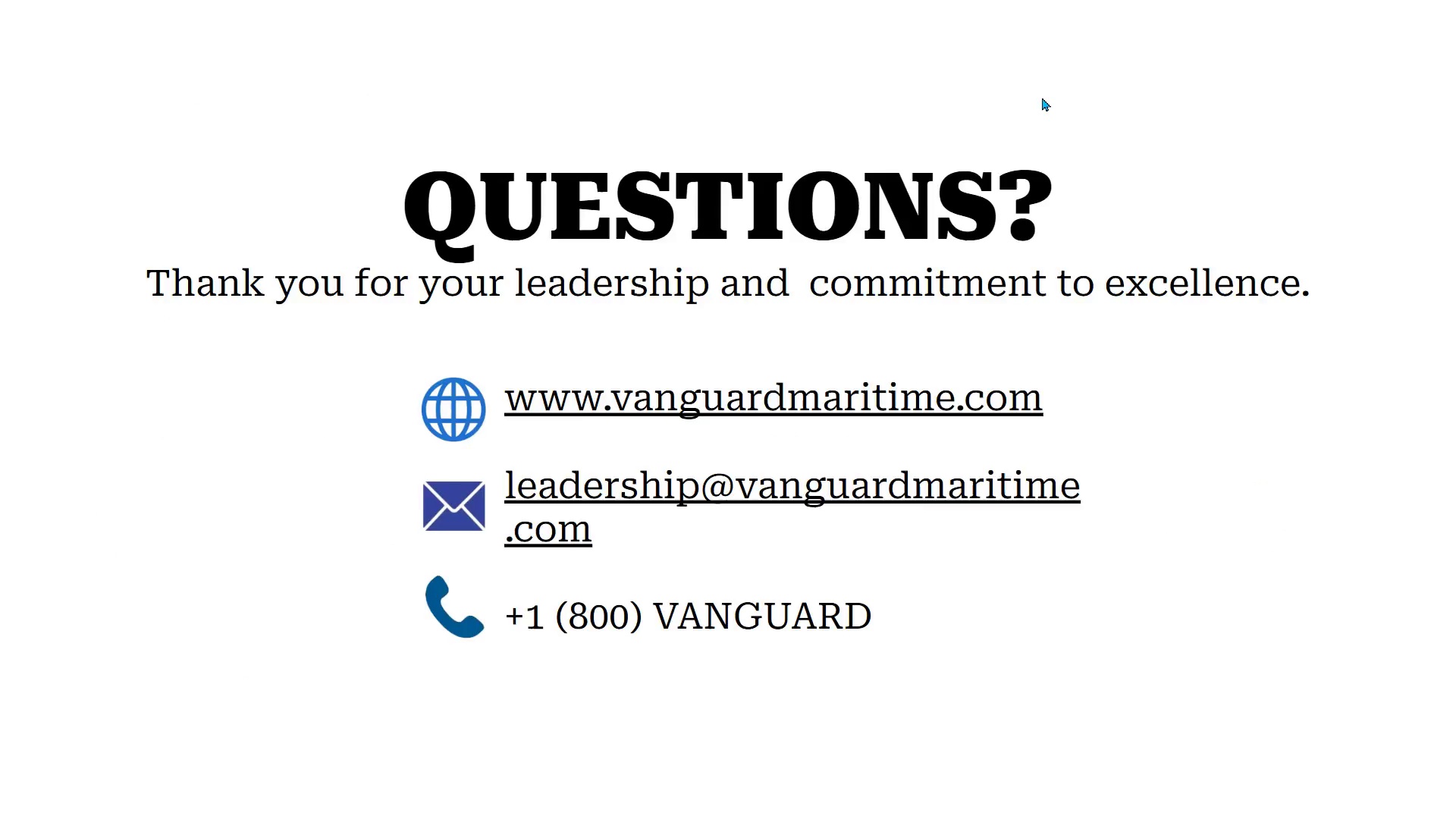 
key(ArrowLeft)
 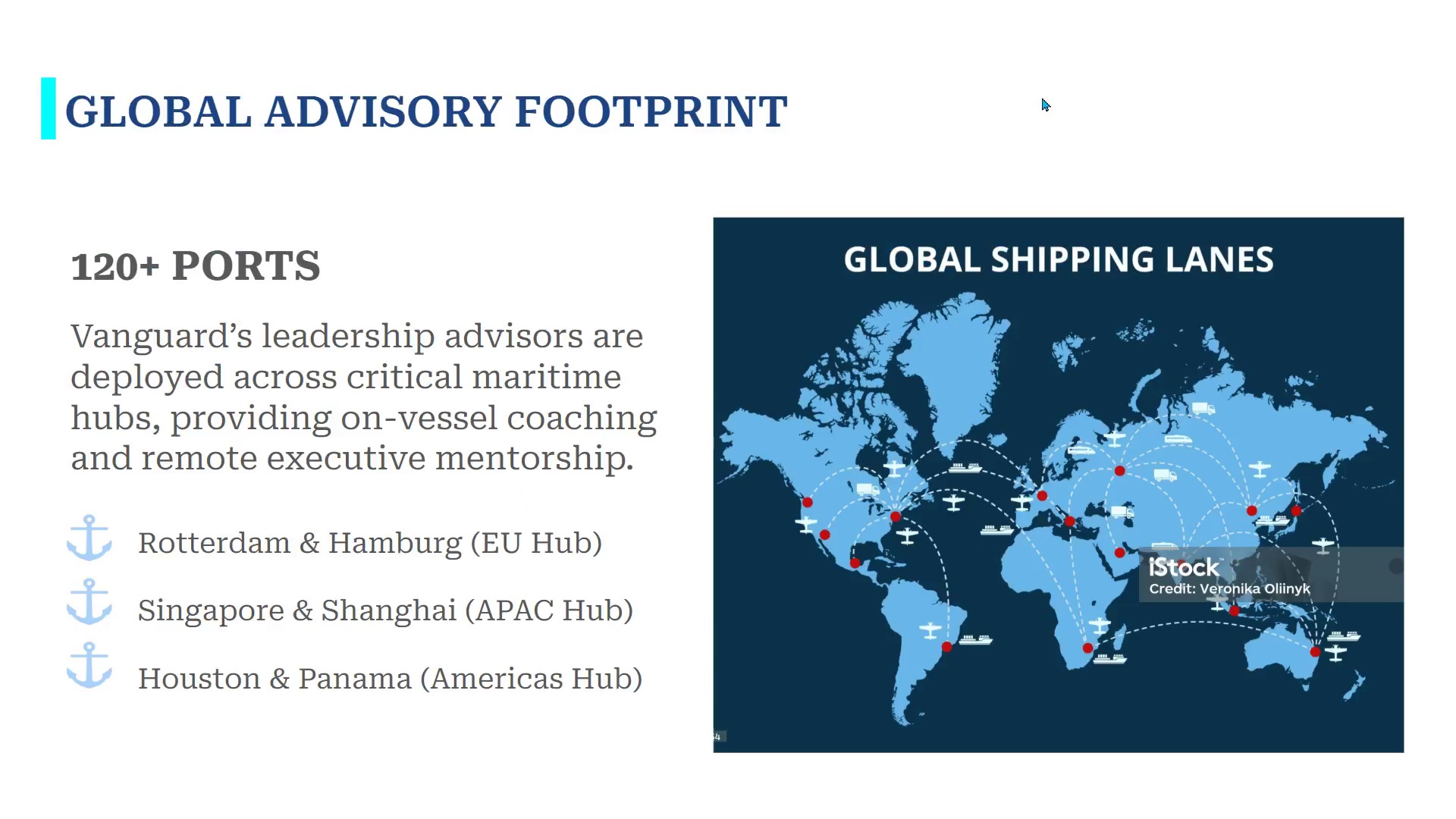 
key(ArrowLeft)
 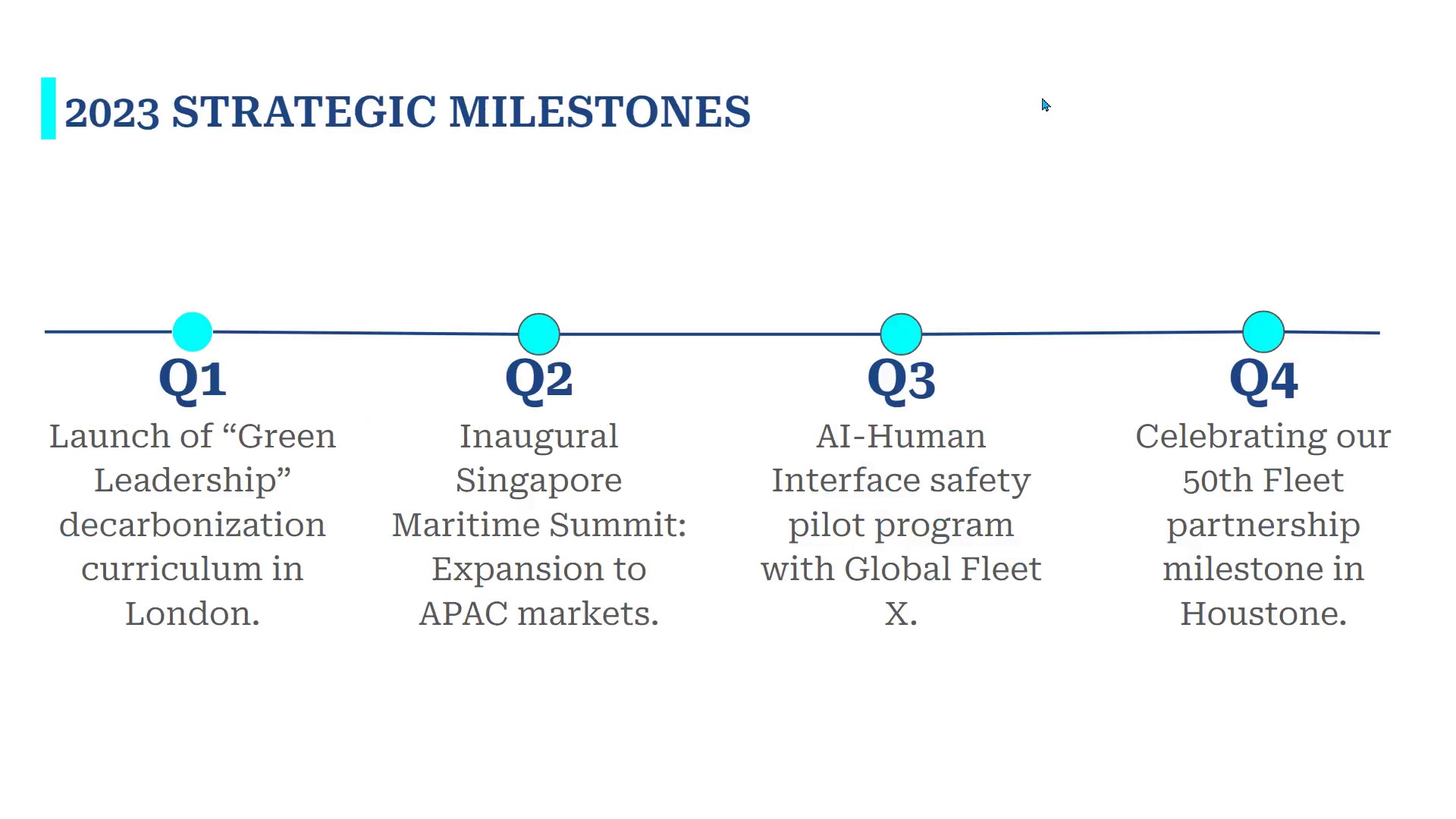 
key(ArrowLeft)
 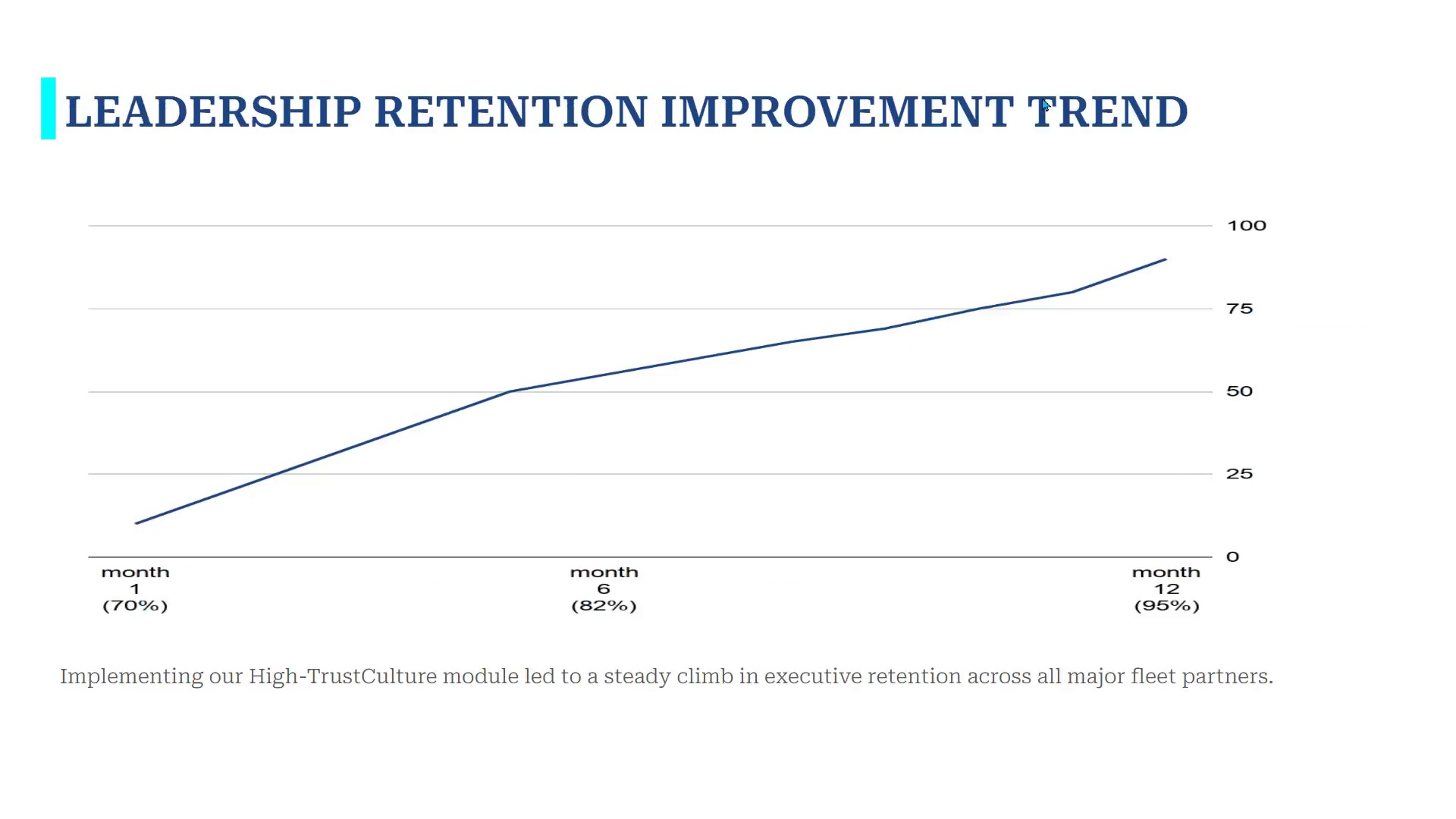 
key(ArrowLeft)
 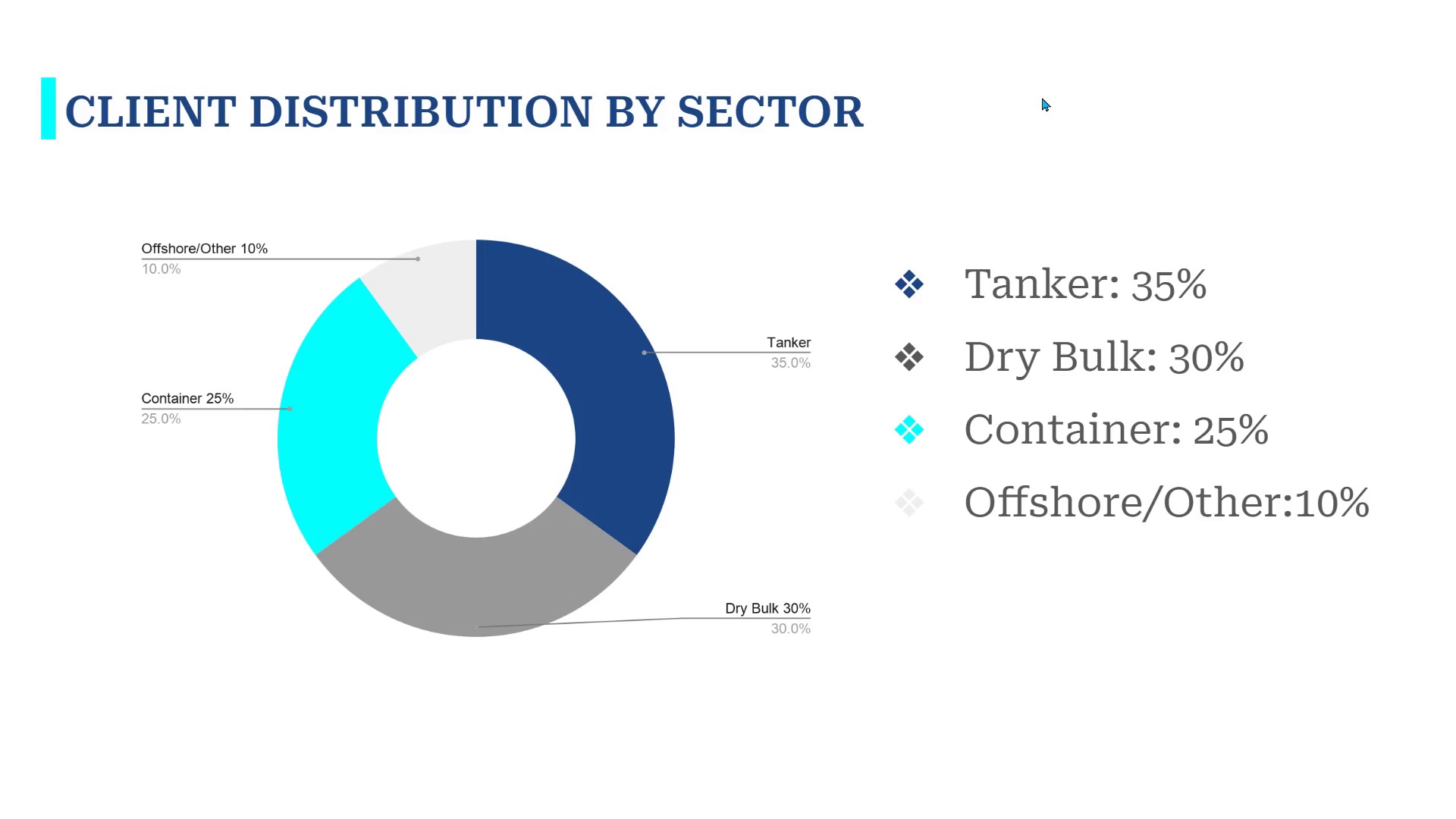 
key(ArrowLeft)
 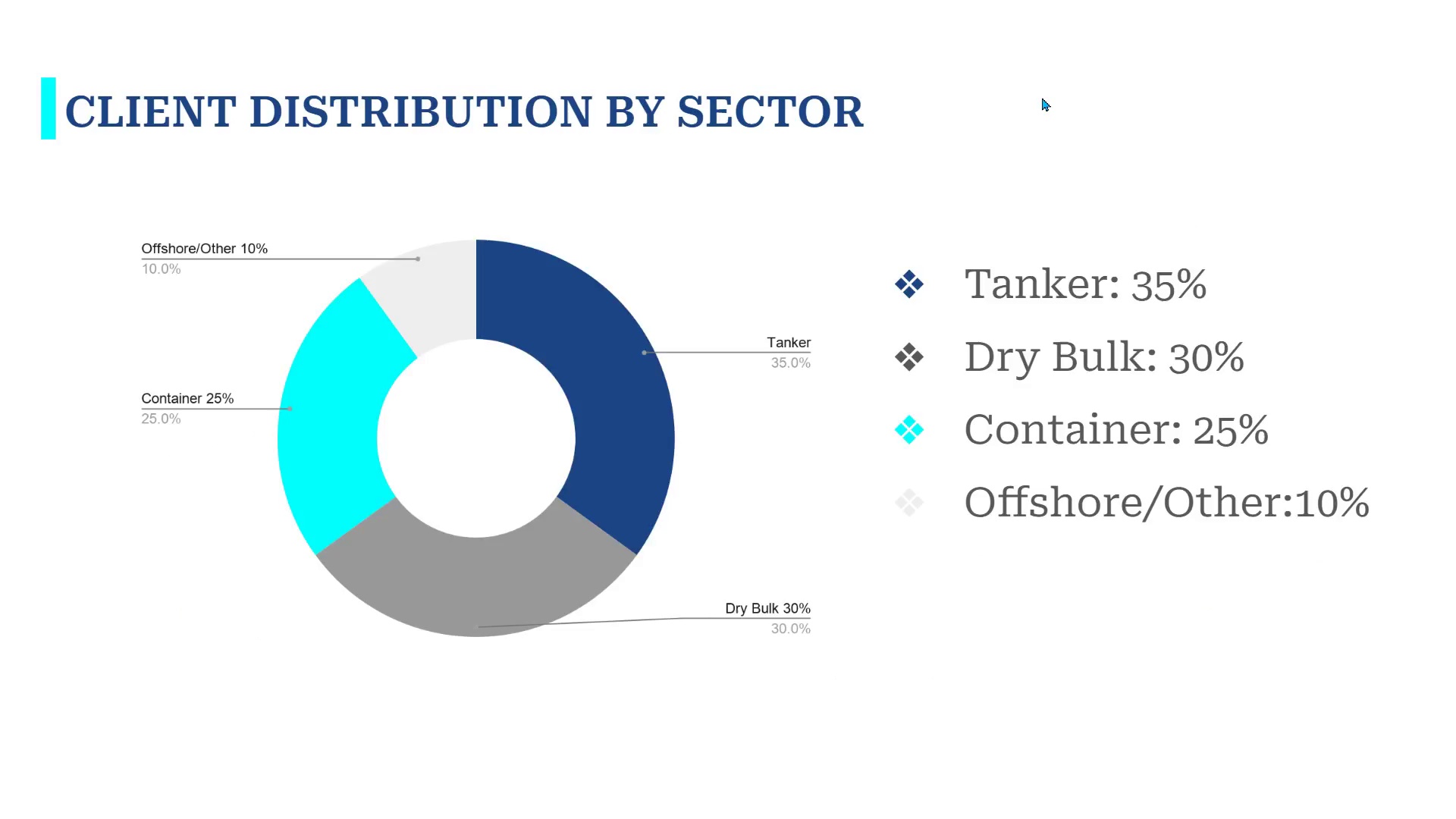 
key(ArrowLeft)
 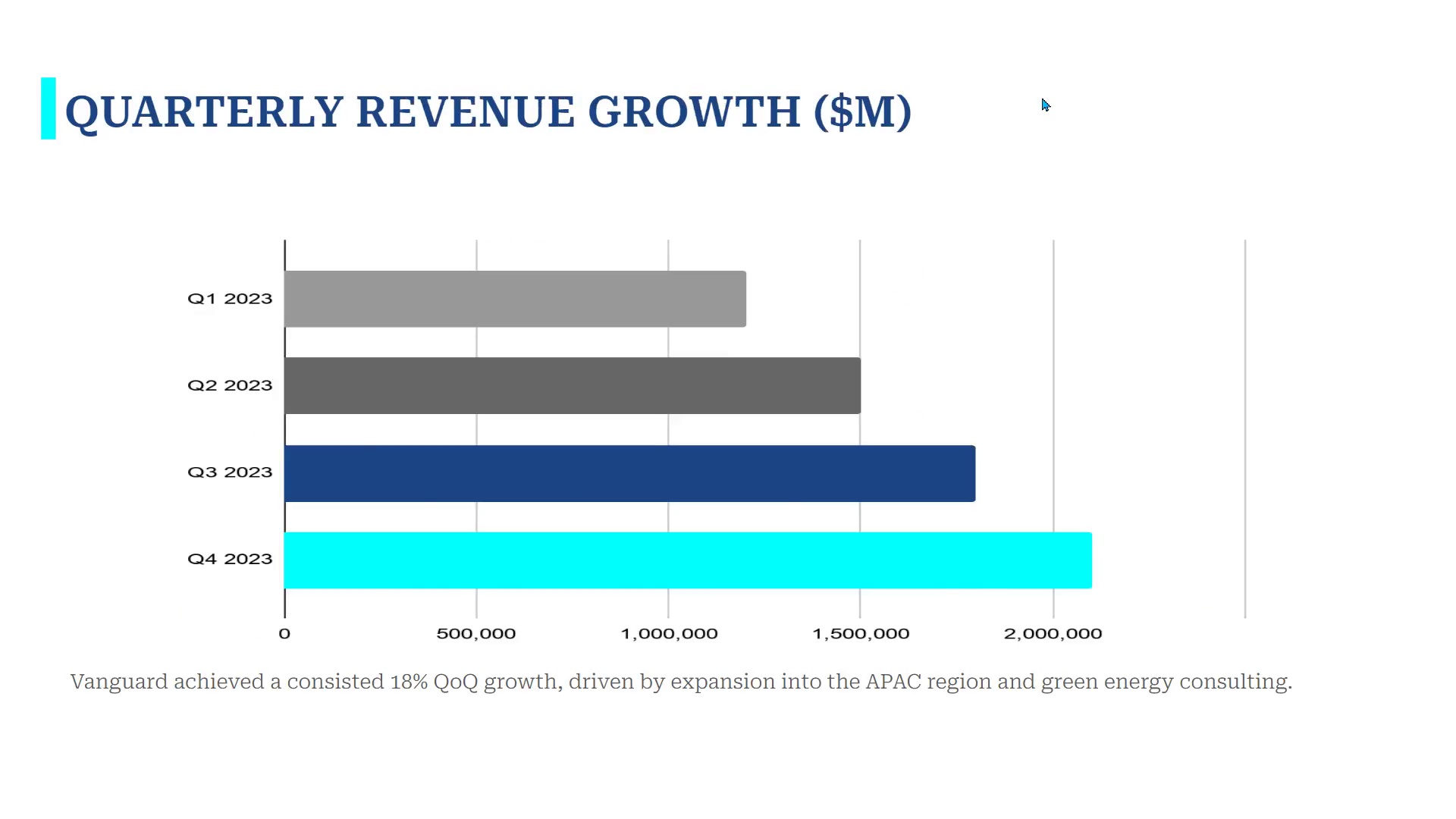 
key(ArrowLeft)
 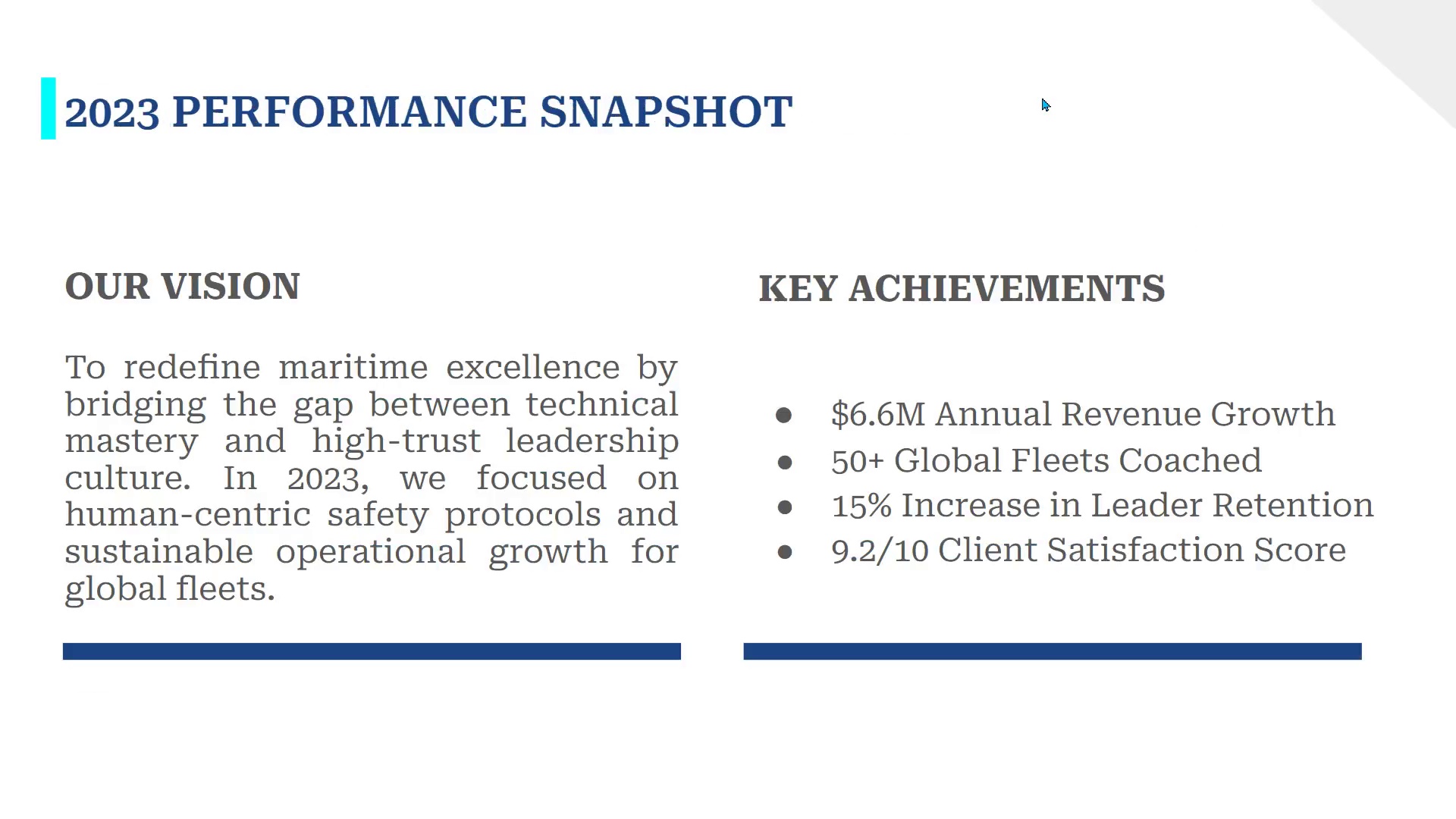 
key(ArrowLeft)
 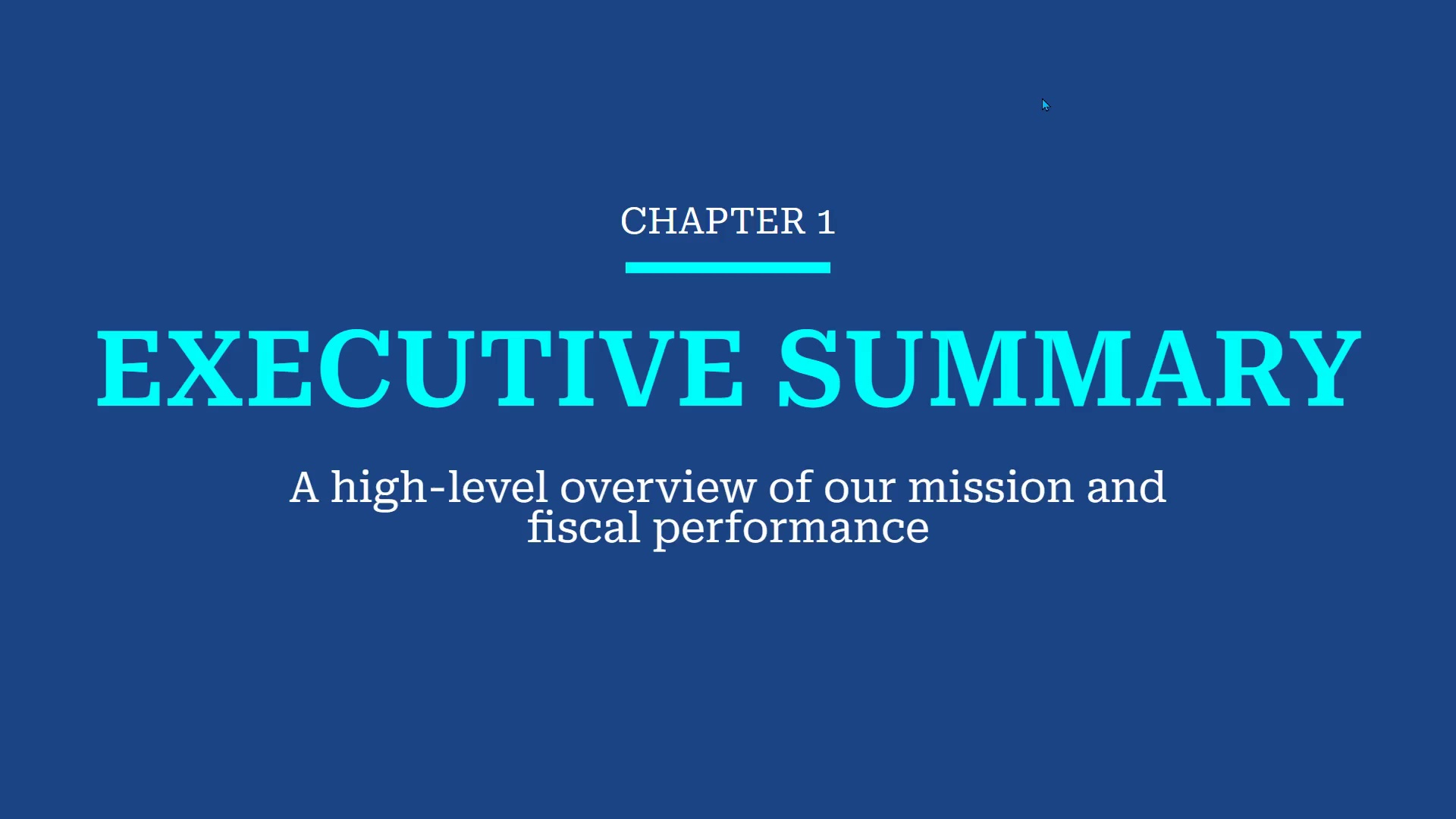 
key(Escape)
 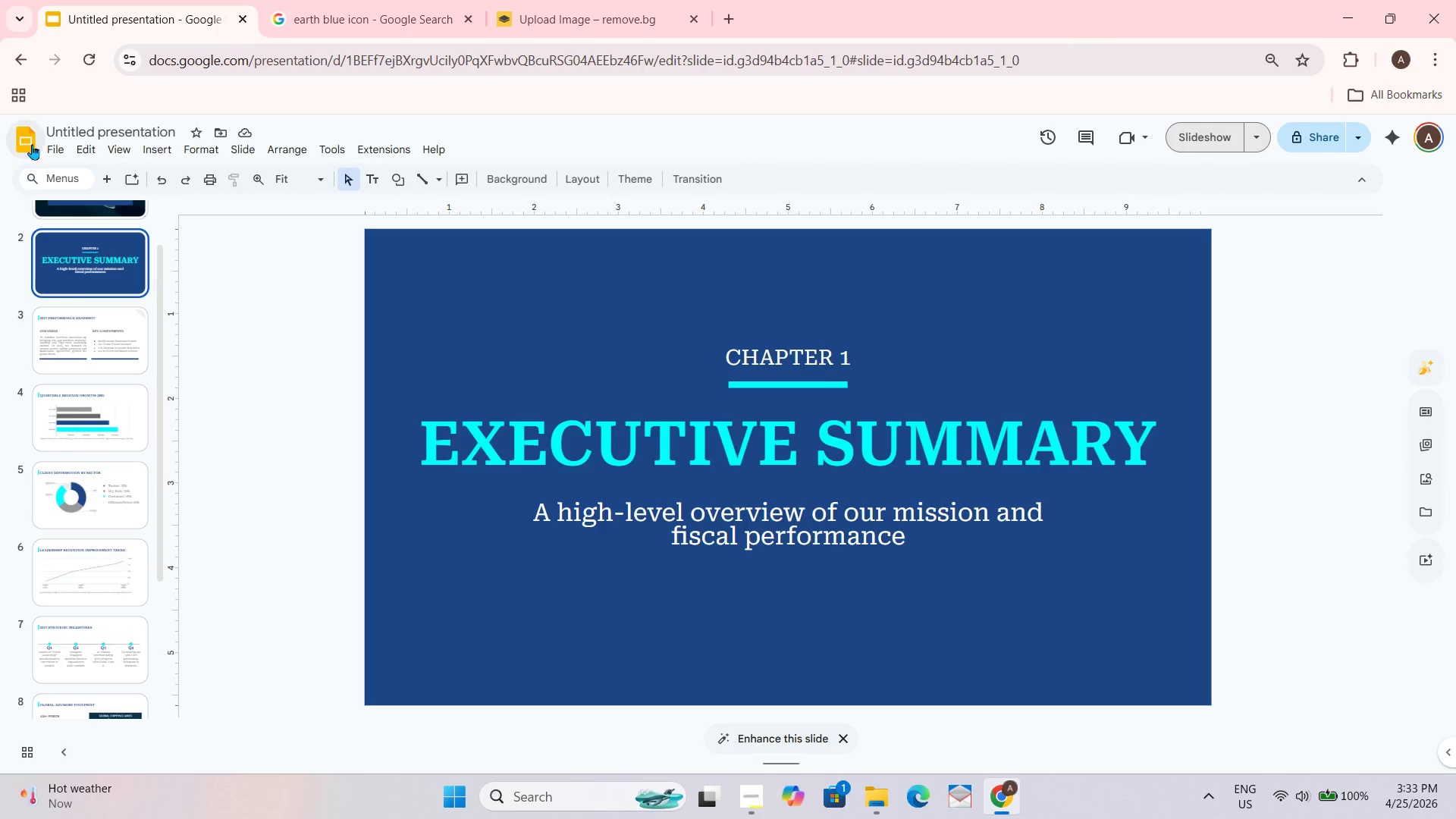 
double_click([166, 130])
 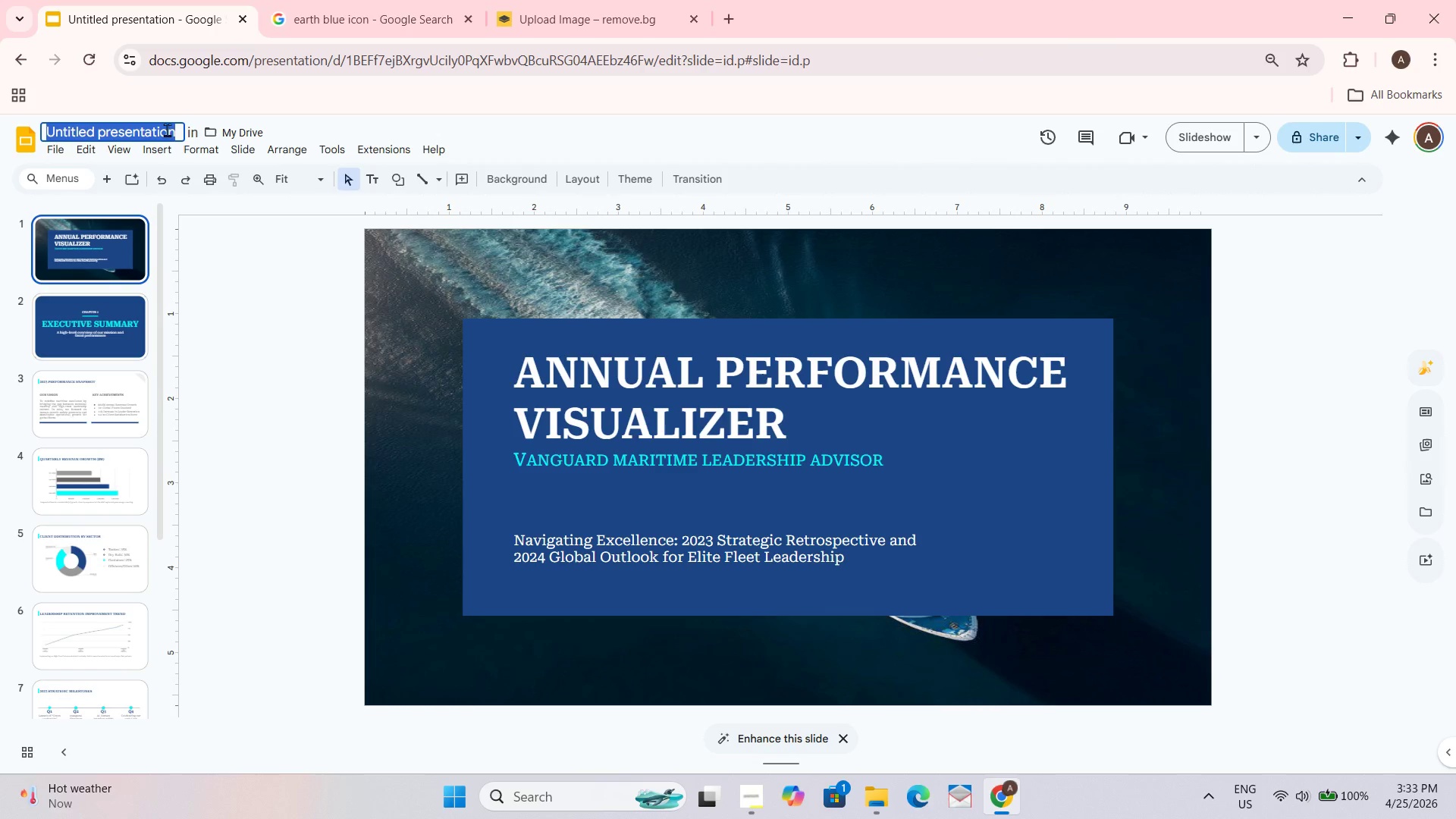 
triple_click([167, 130])
 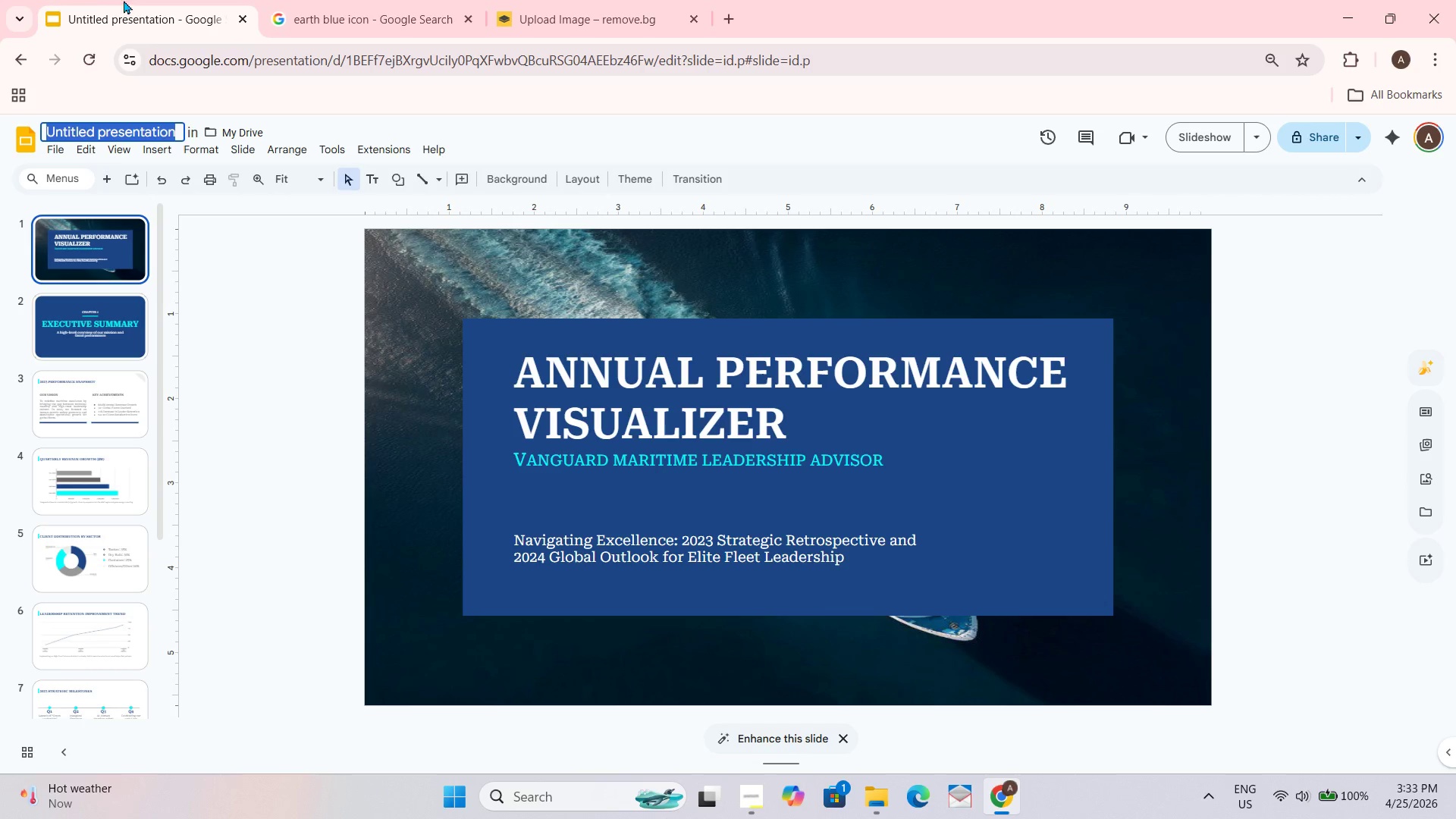 